 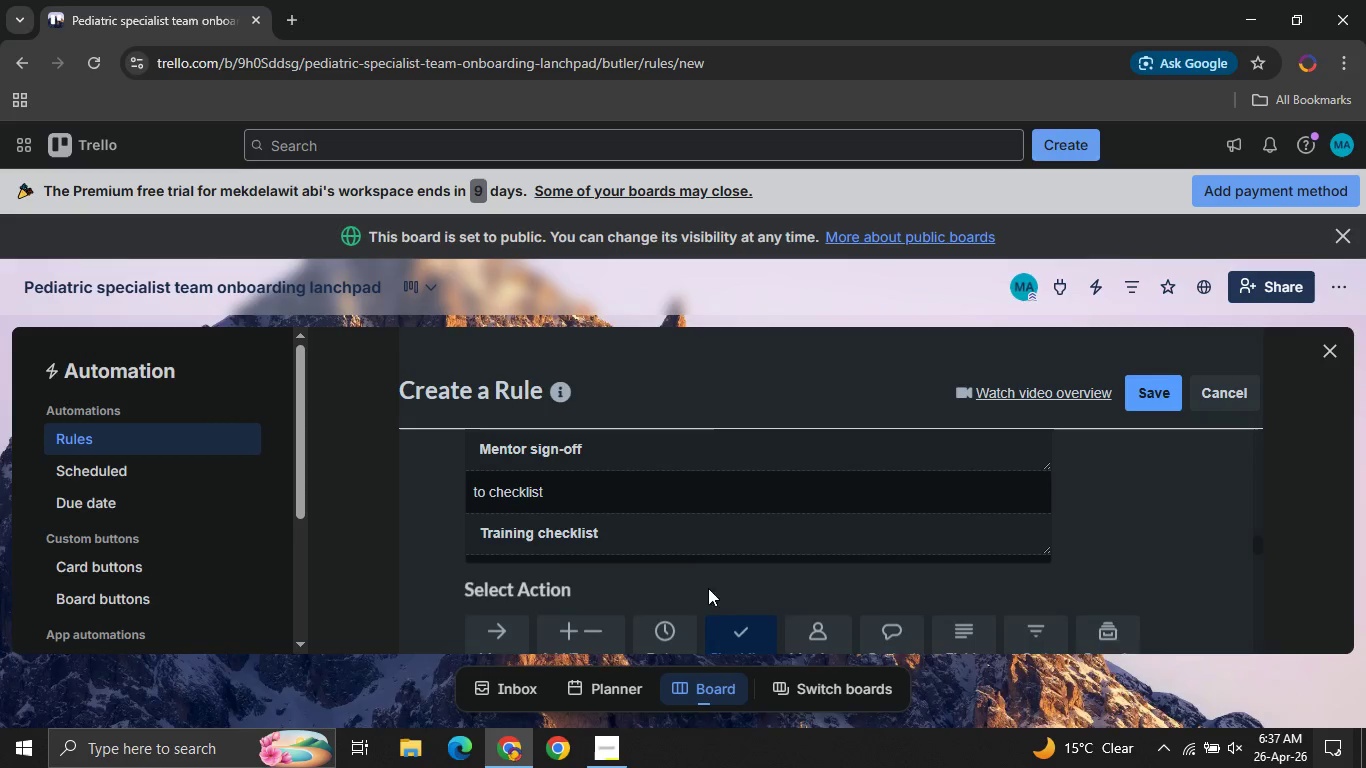 
left_click([671, 563])
 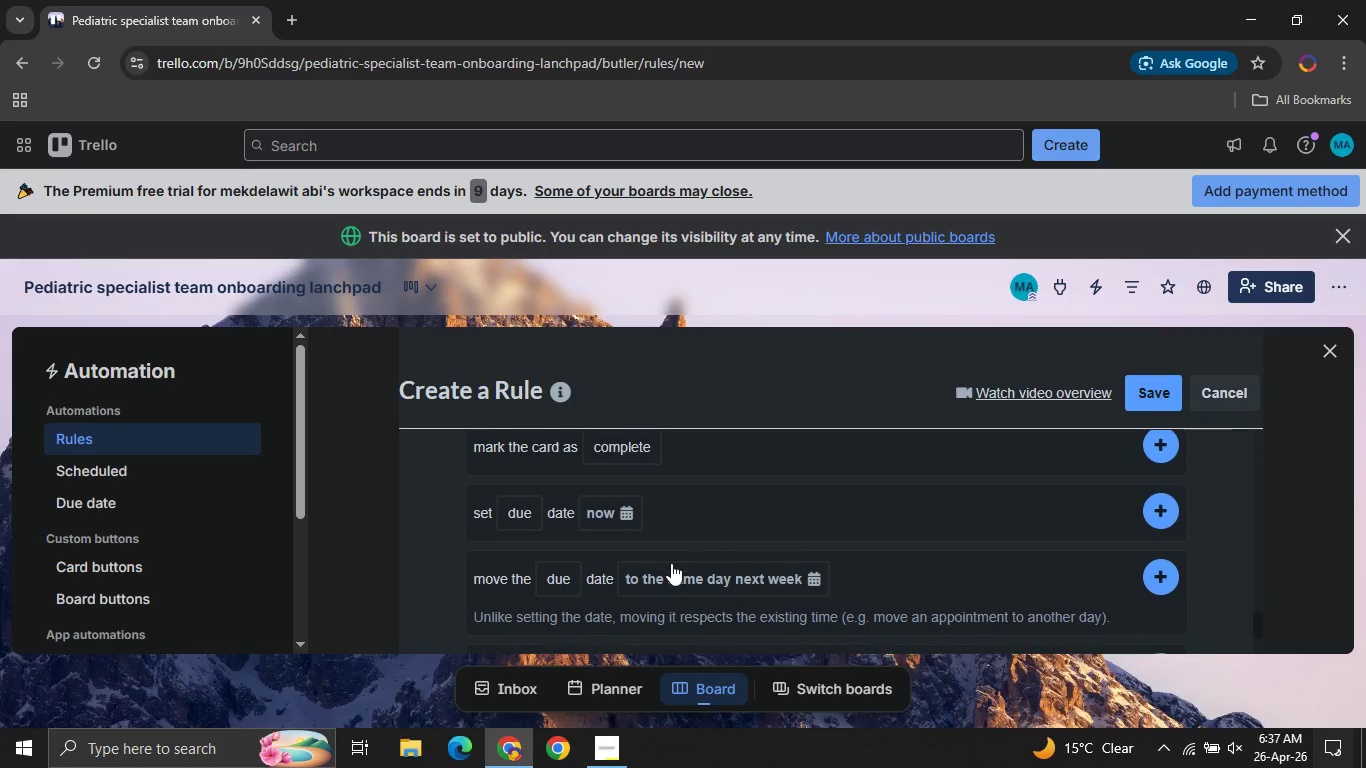 
mouse_move([550, 524])
 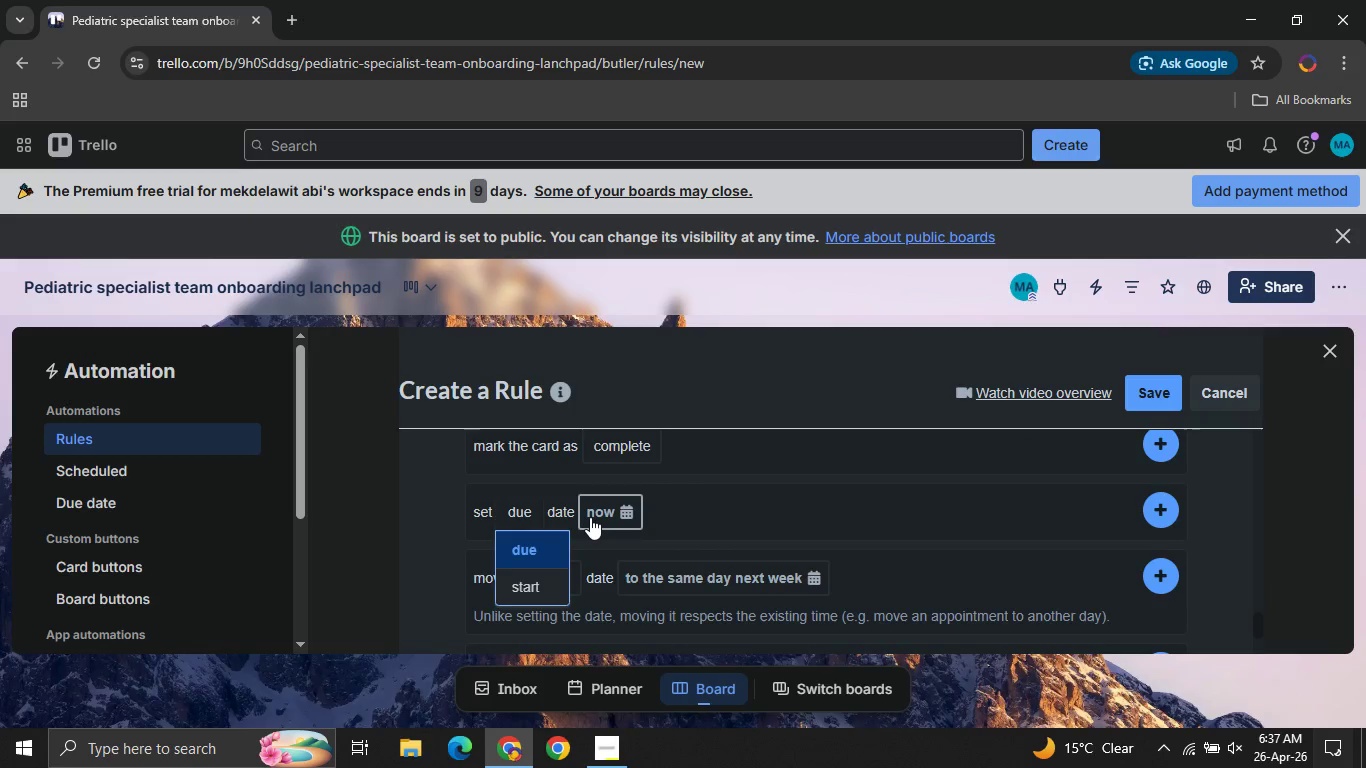 
left_click([590, 517])
 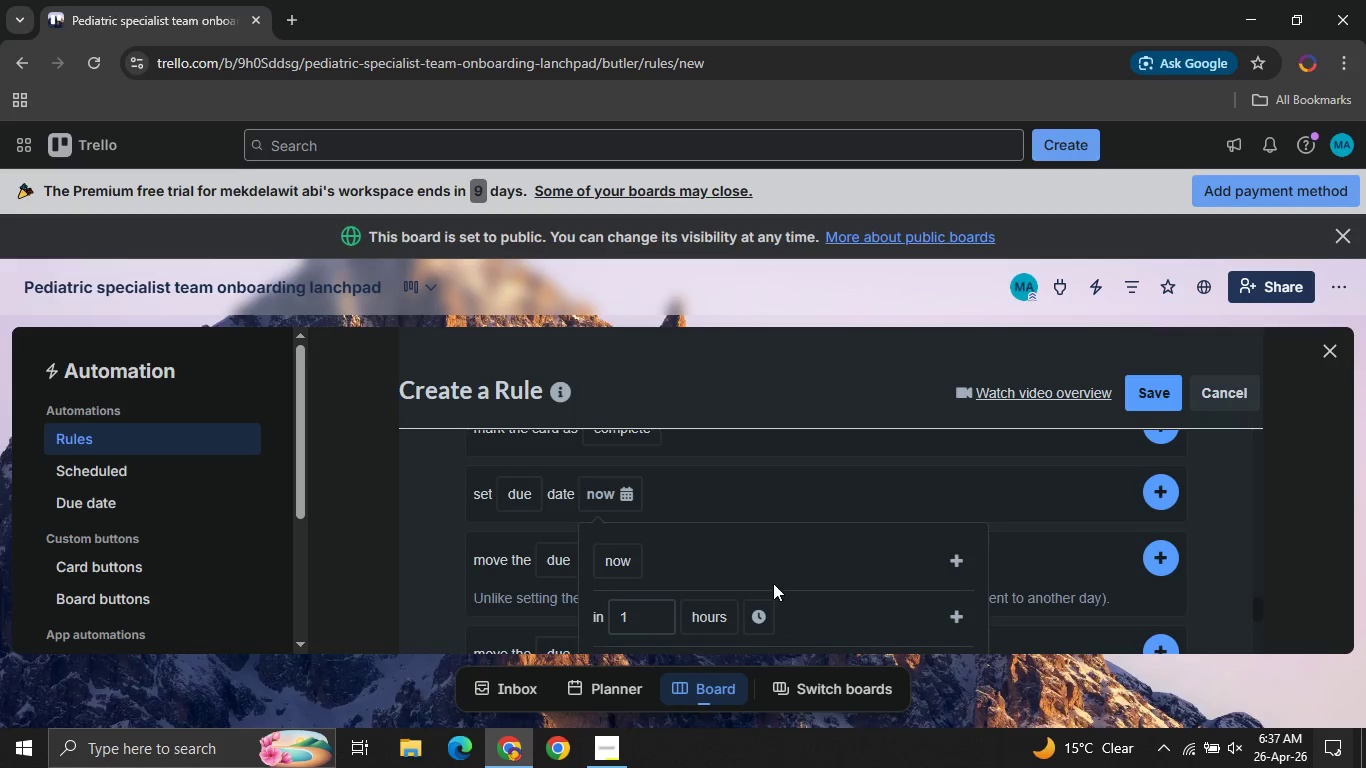 
left_click([631, 616])
 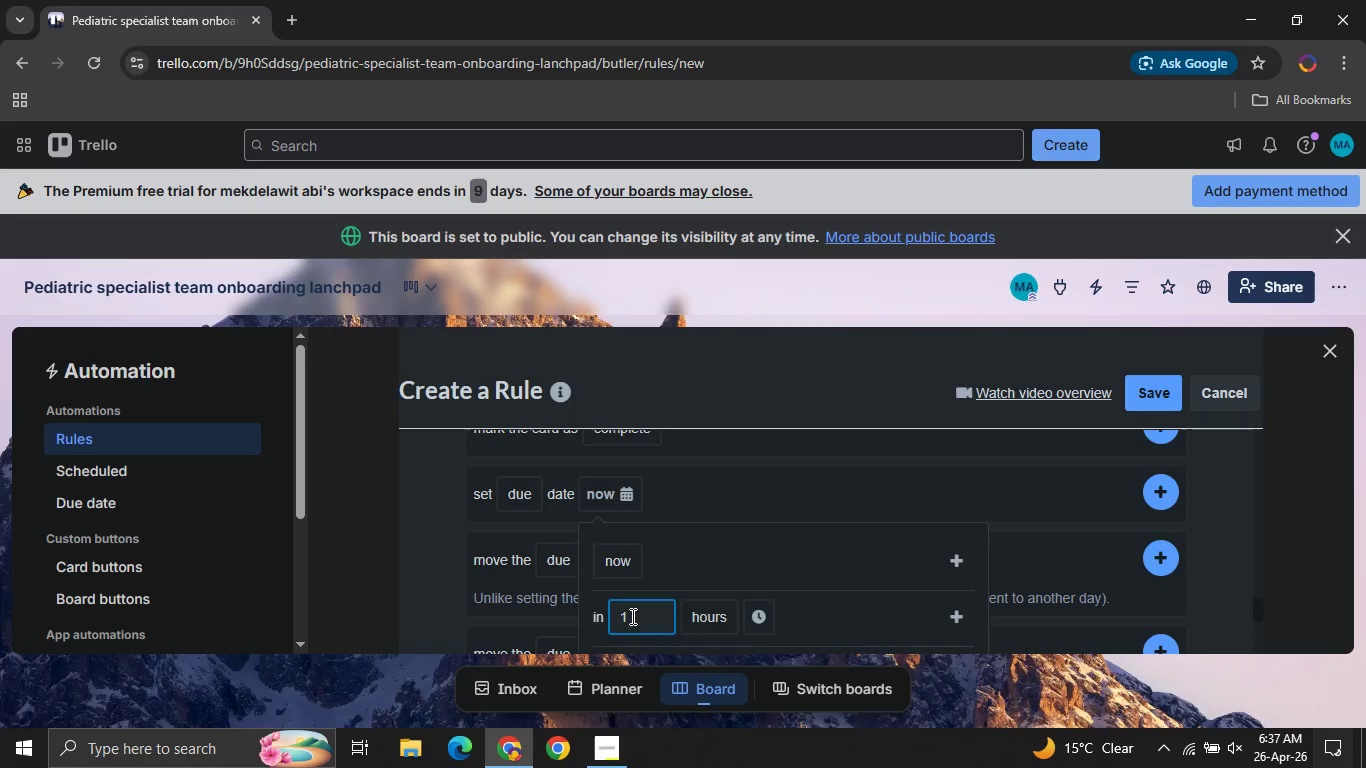 
key(Backspace)
 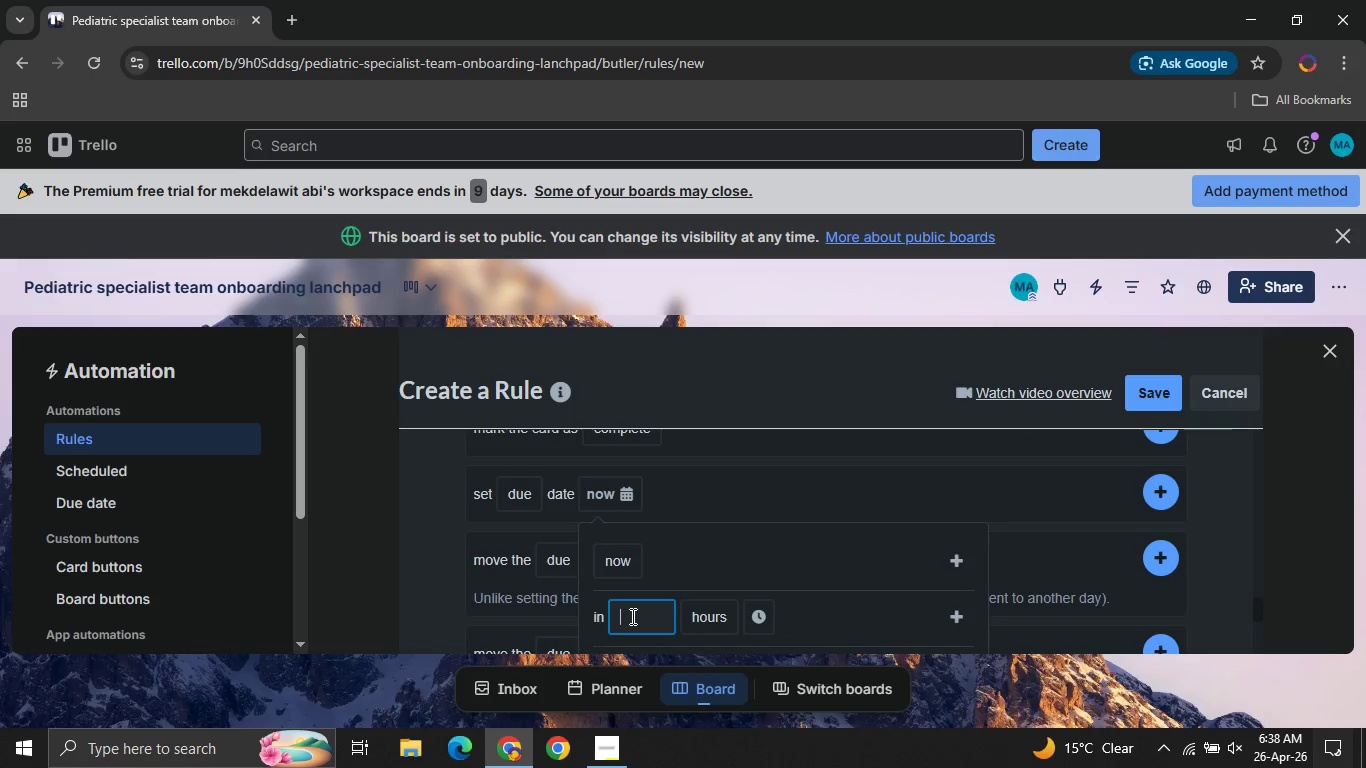 
key(5)
 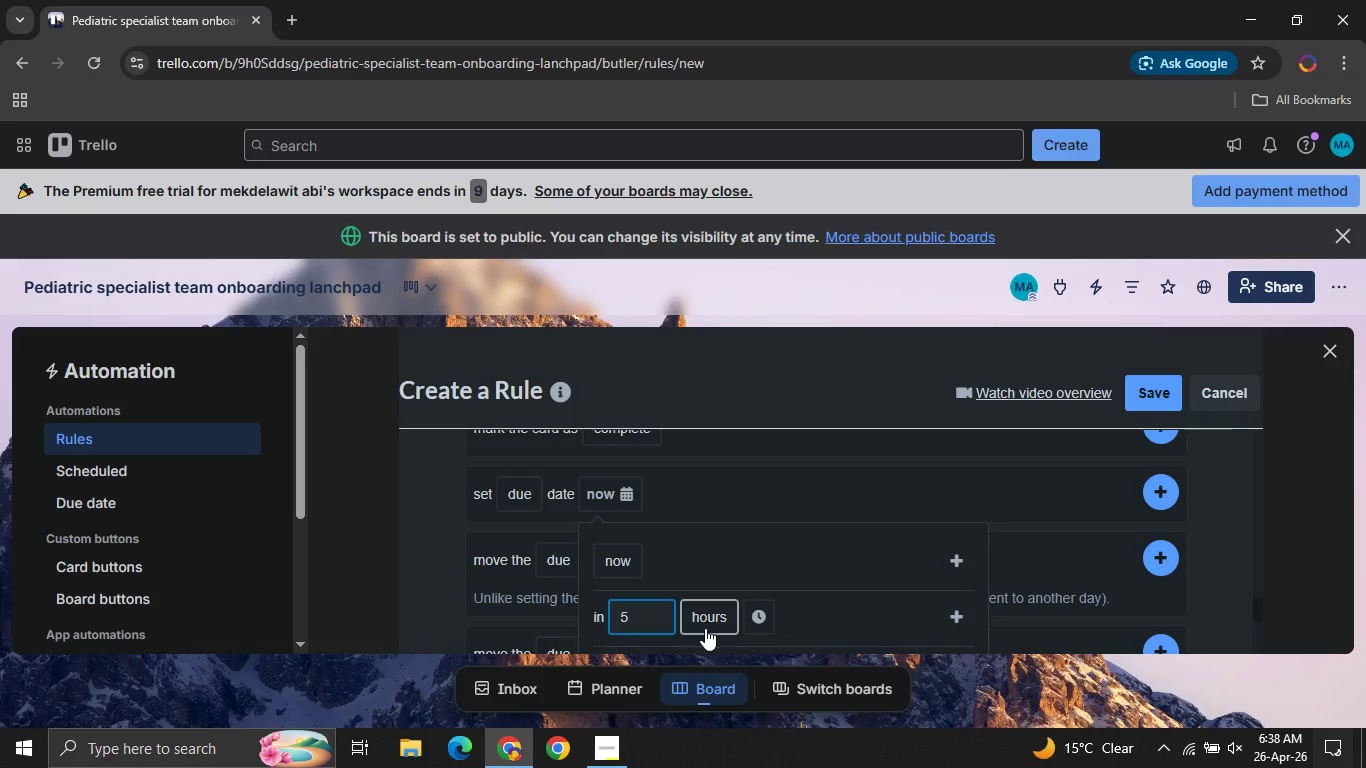 
left_click([705, 628])
 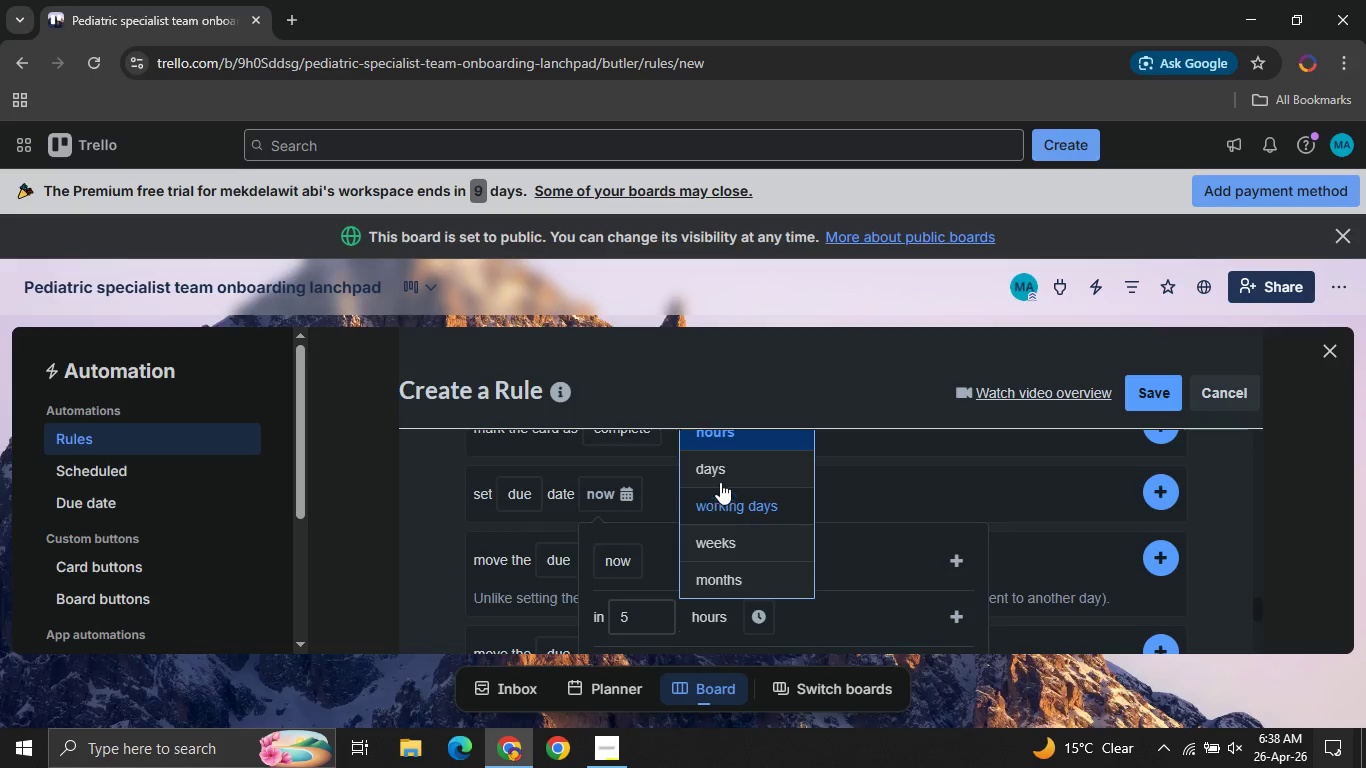 
left_click([718, 472])
 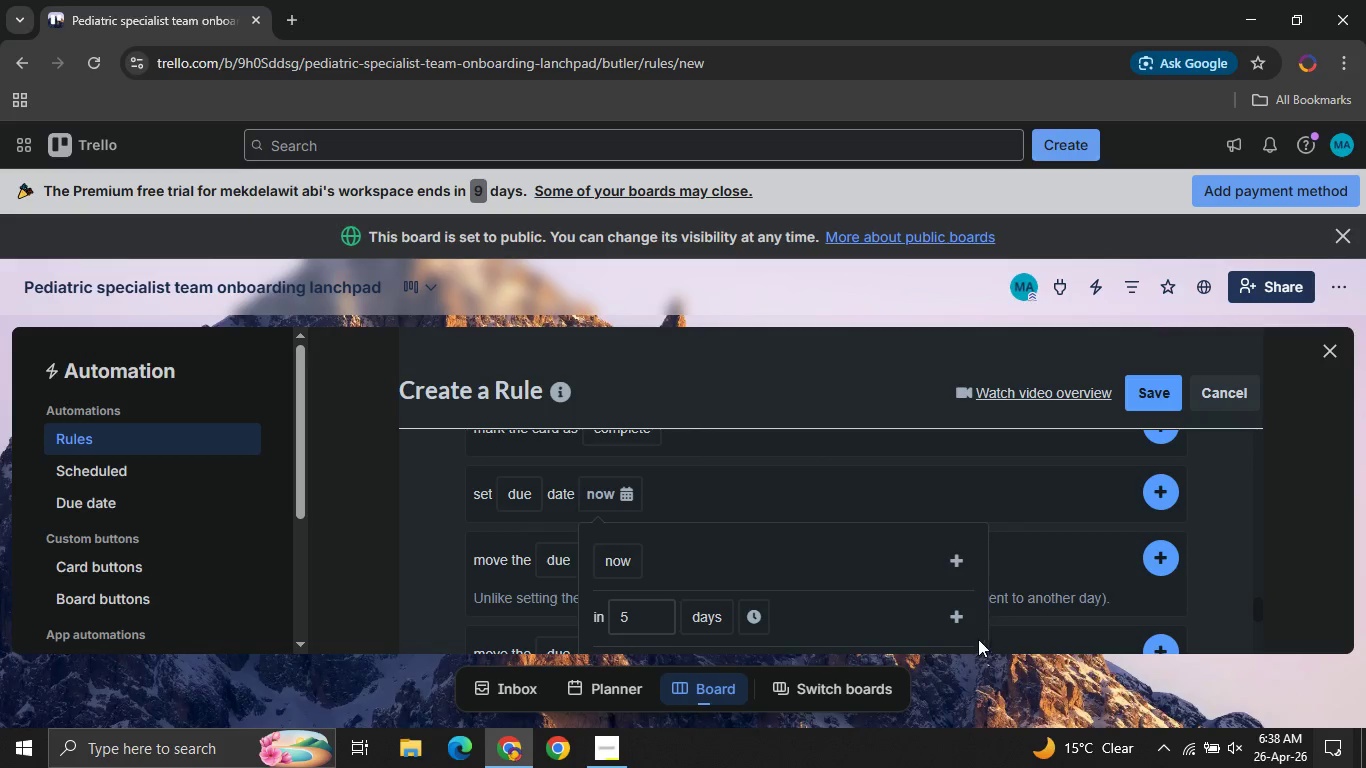 
left_click([959, 618])
 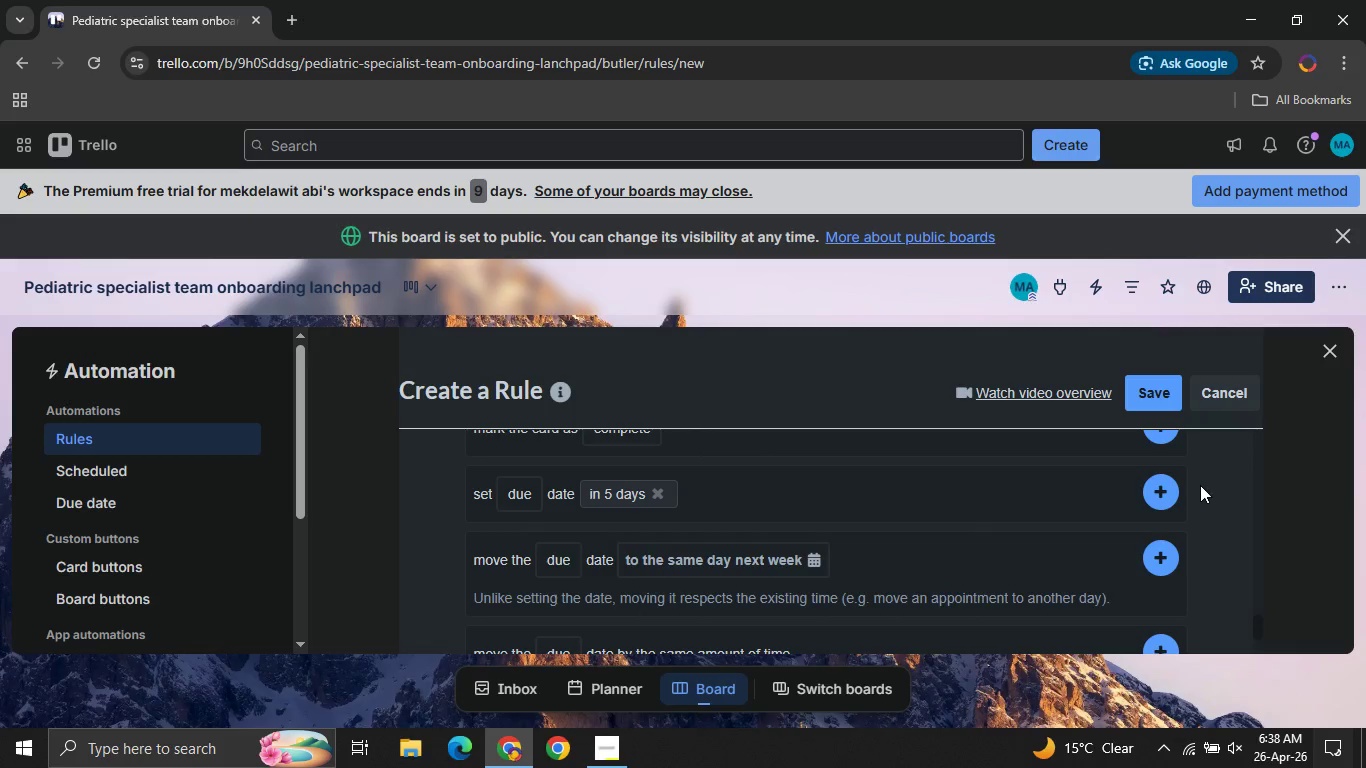 
left_click([1164, 492])
 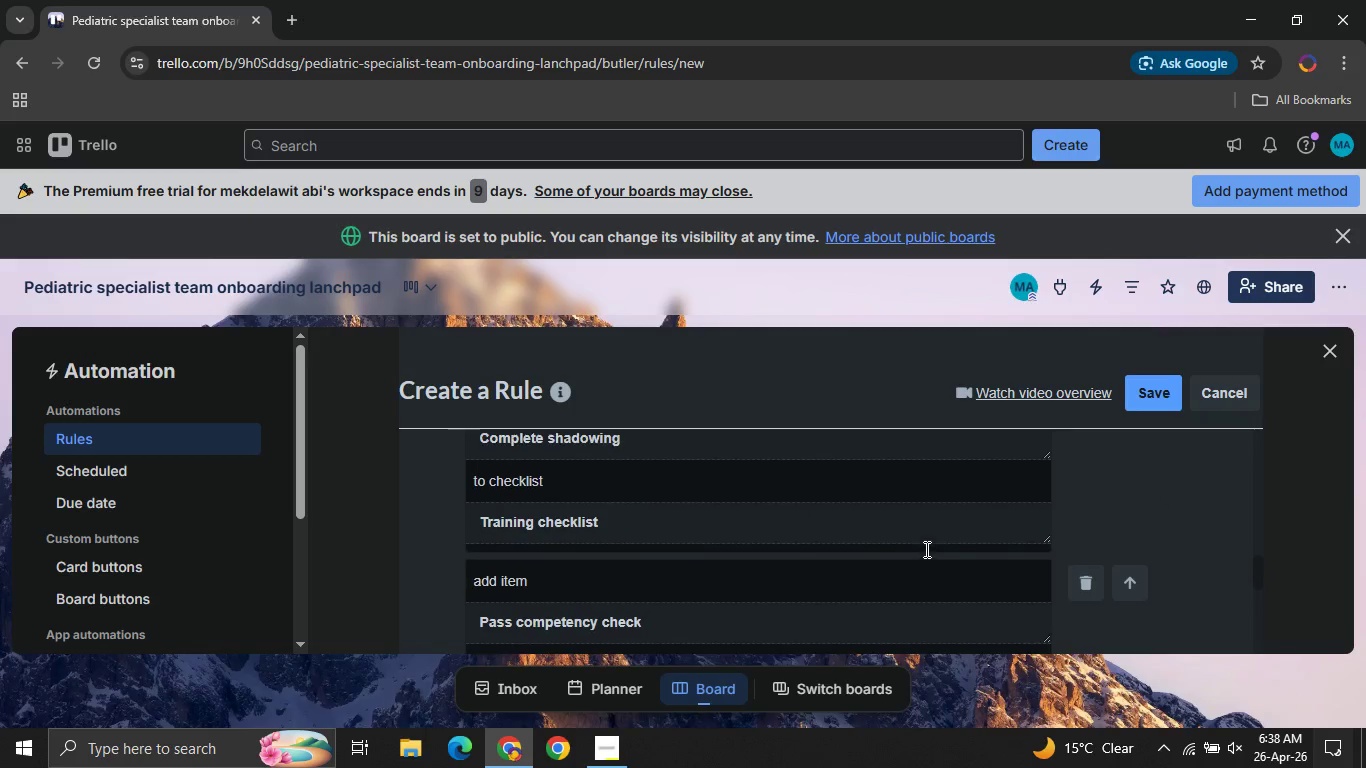 
left_click([1160, 392])
 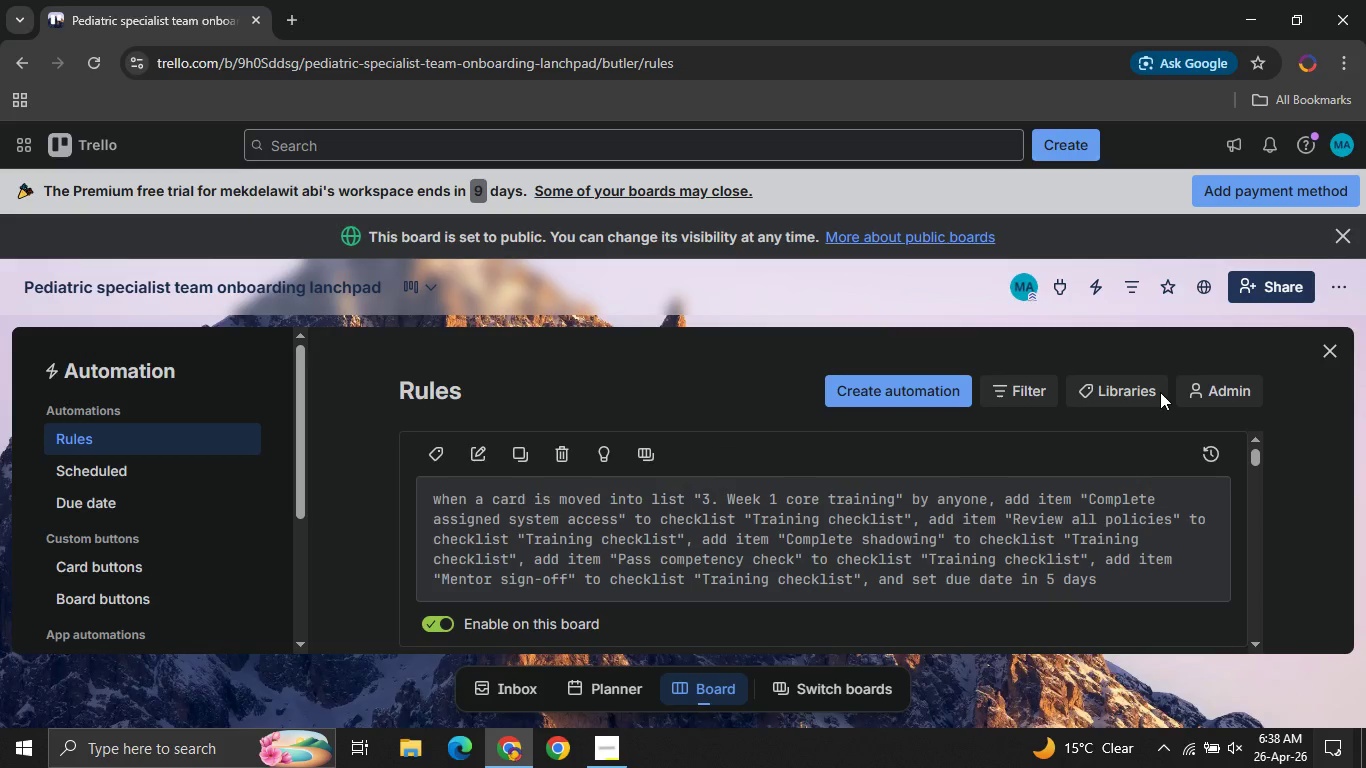 
wait(7.06)
 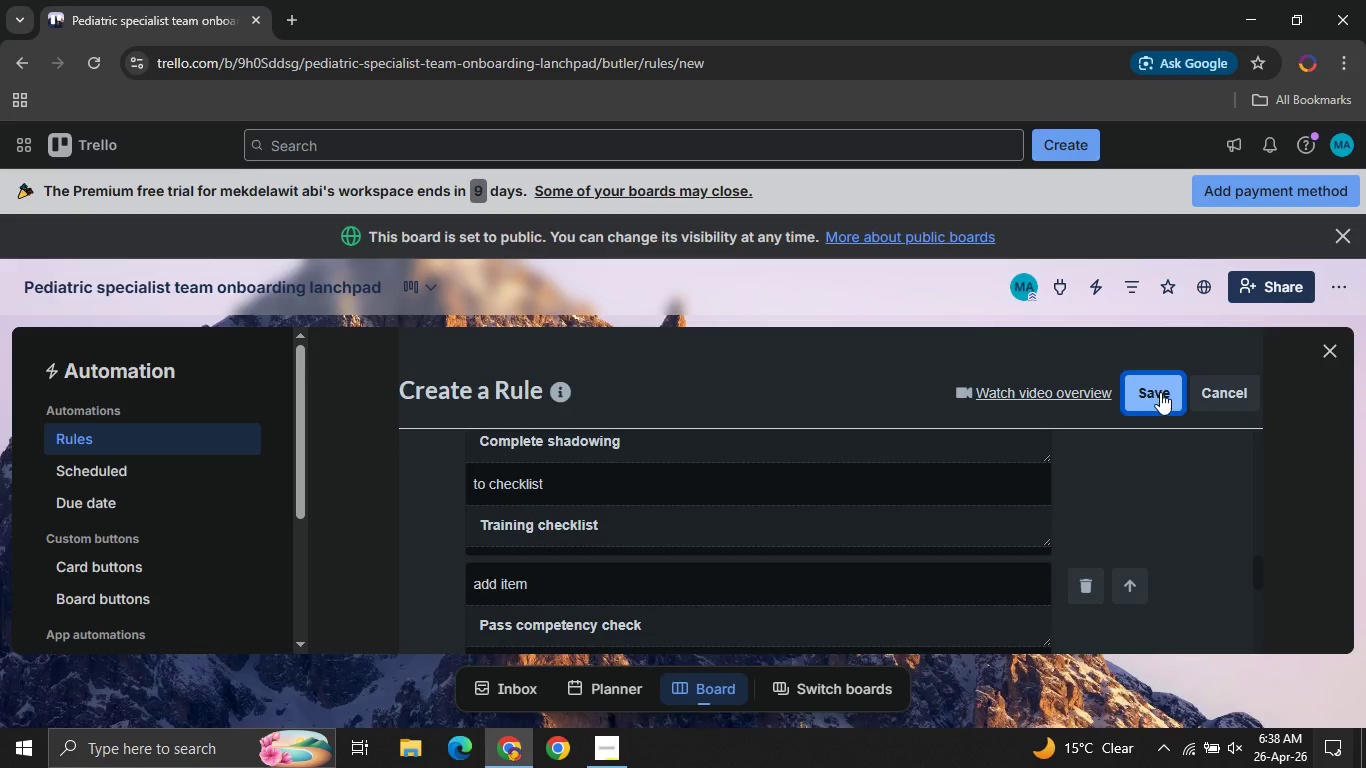 
left_click([1333, 742])
 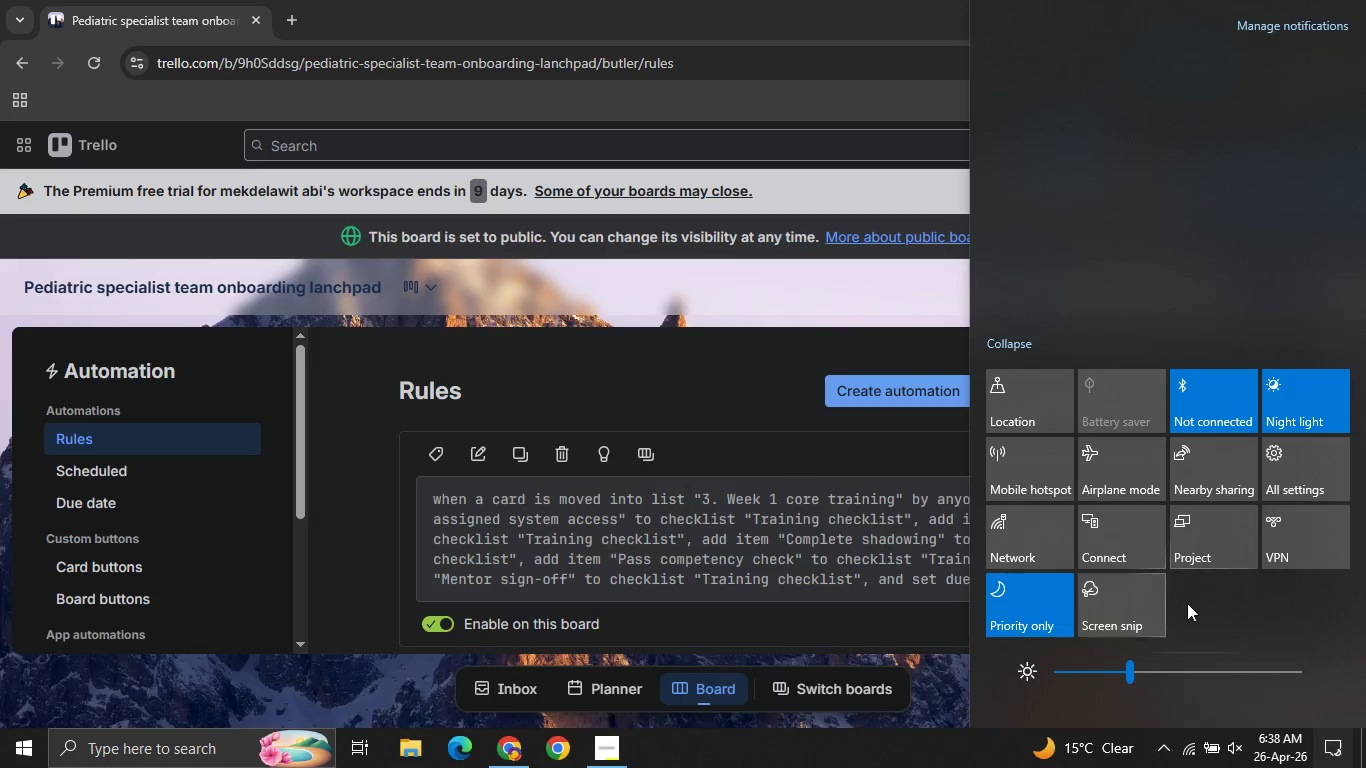 
left_click([1108, 626])
 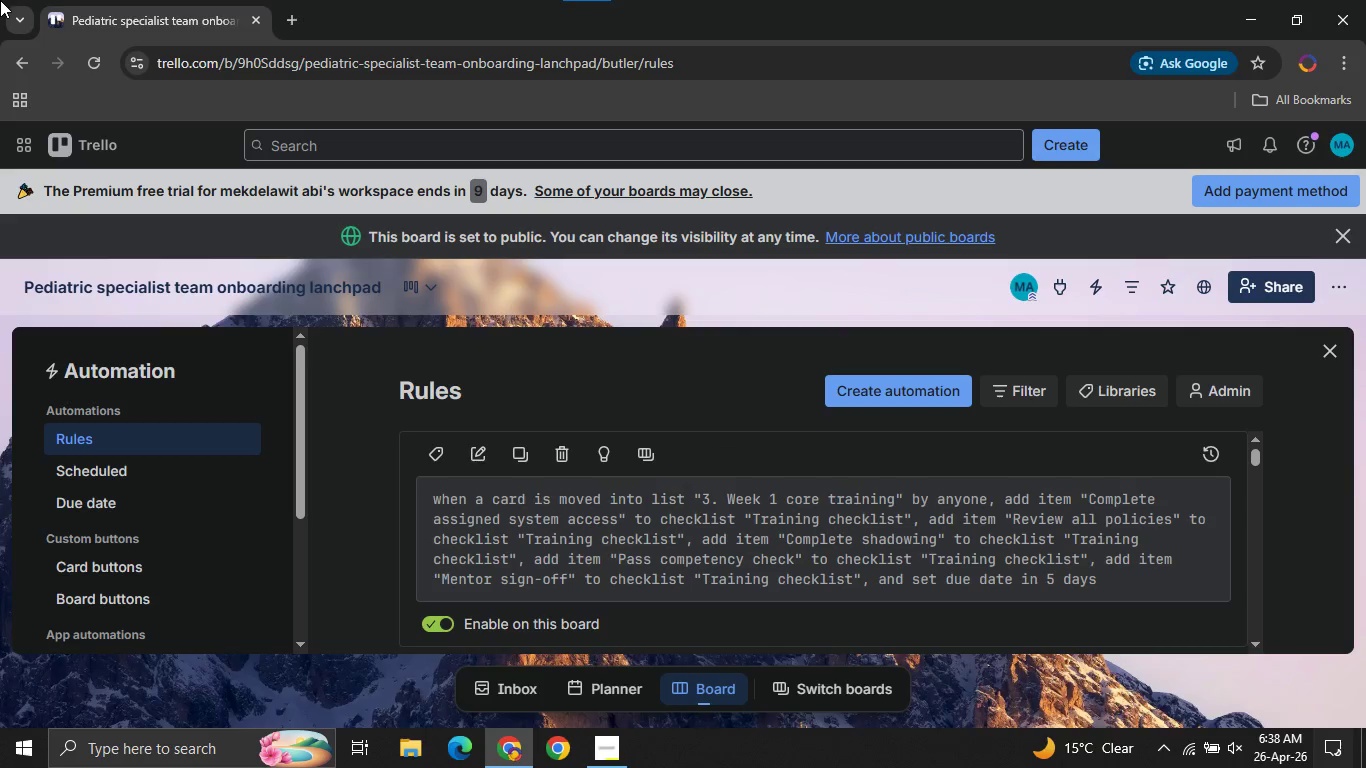 
left_click_drag(start_coordinate=[0, 0], to_coordinate=[1365, 729])
 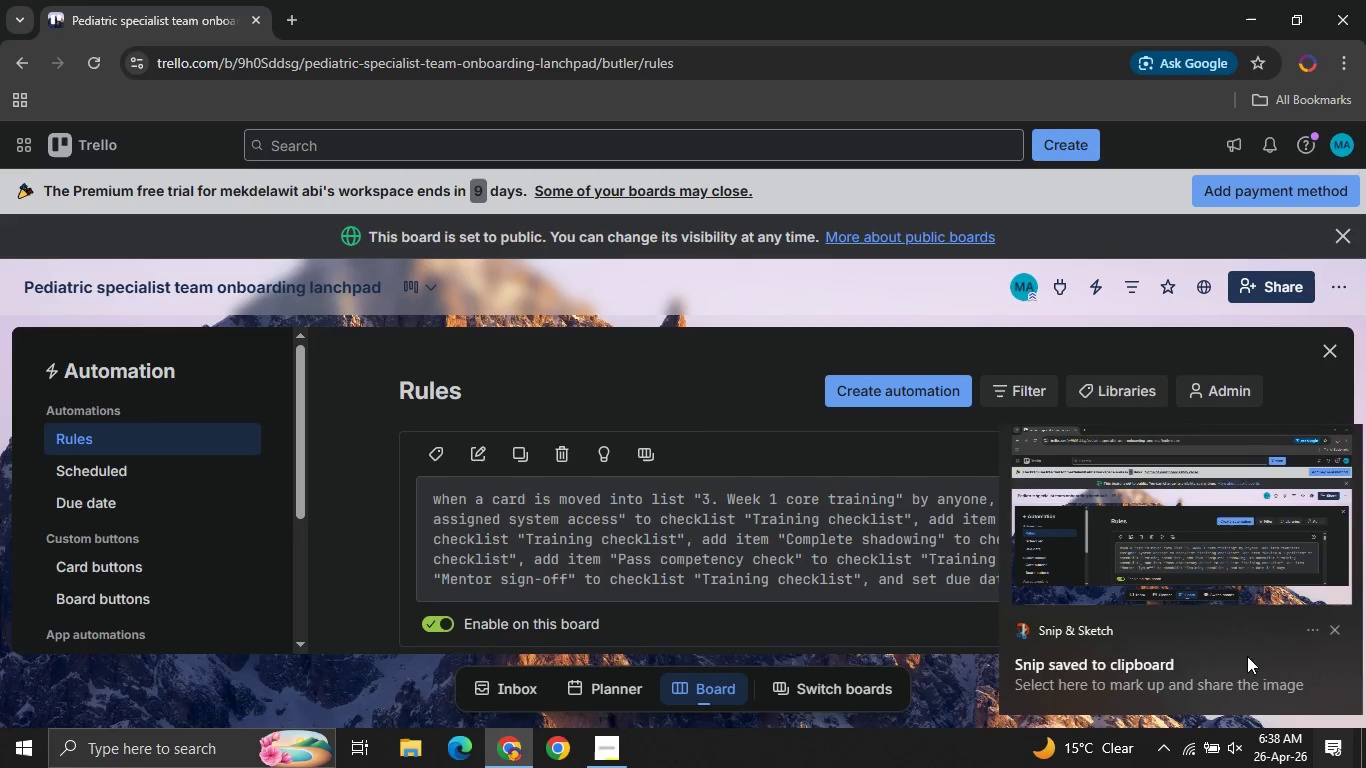 
left_click([1148, 541])
 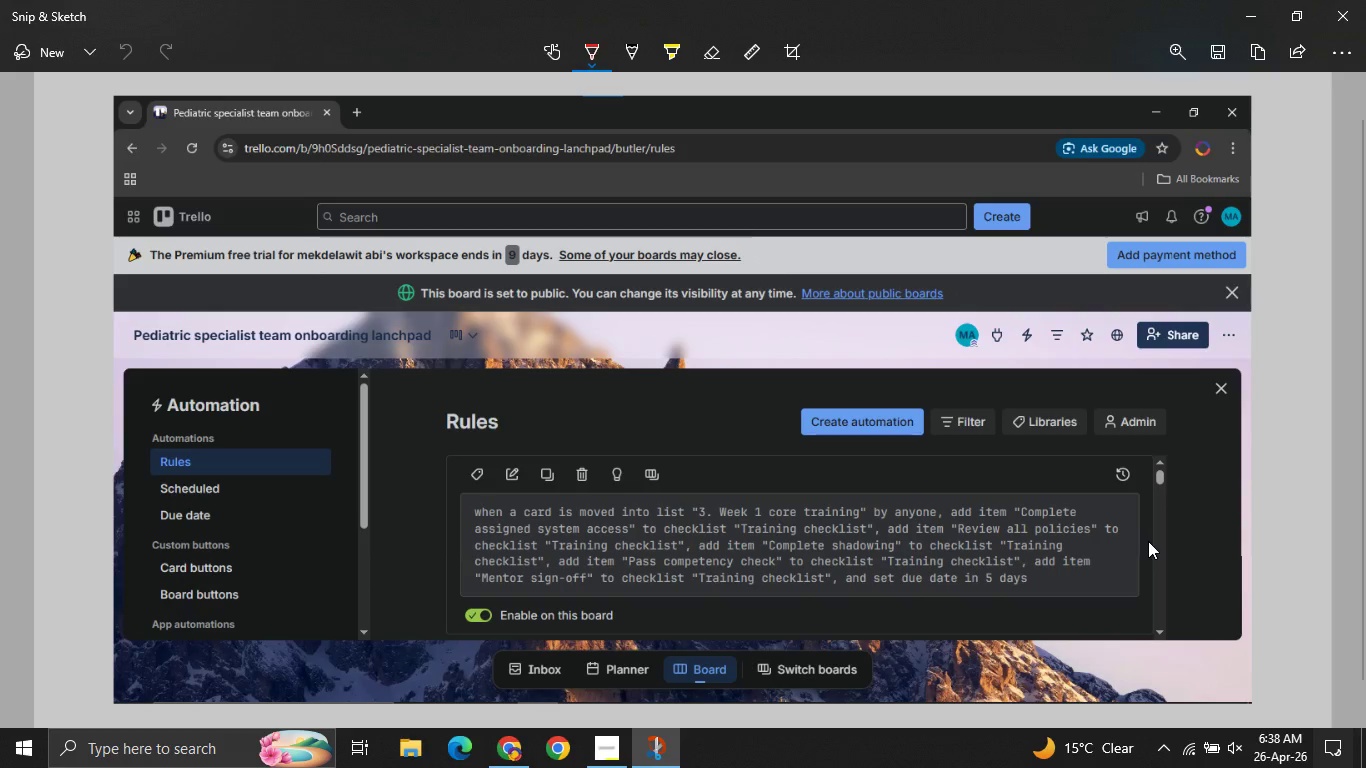 
key(Control+S)
 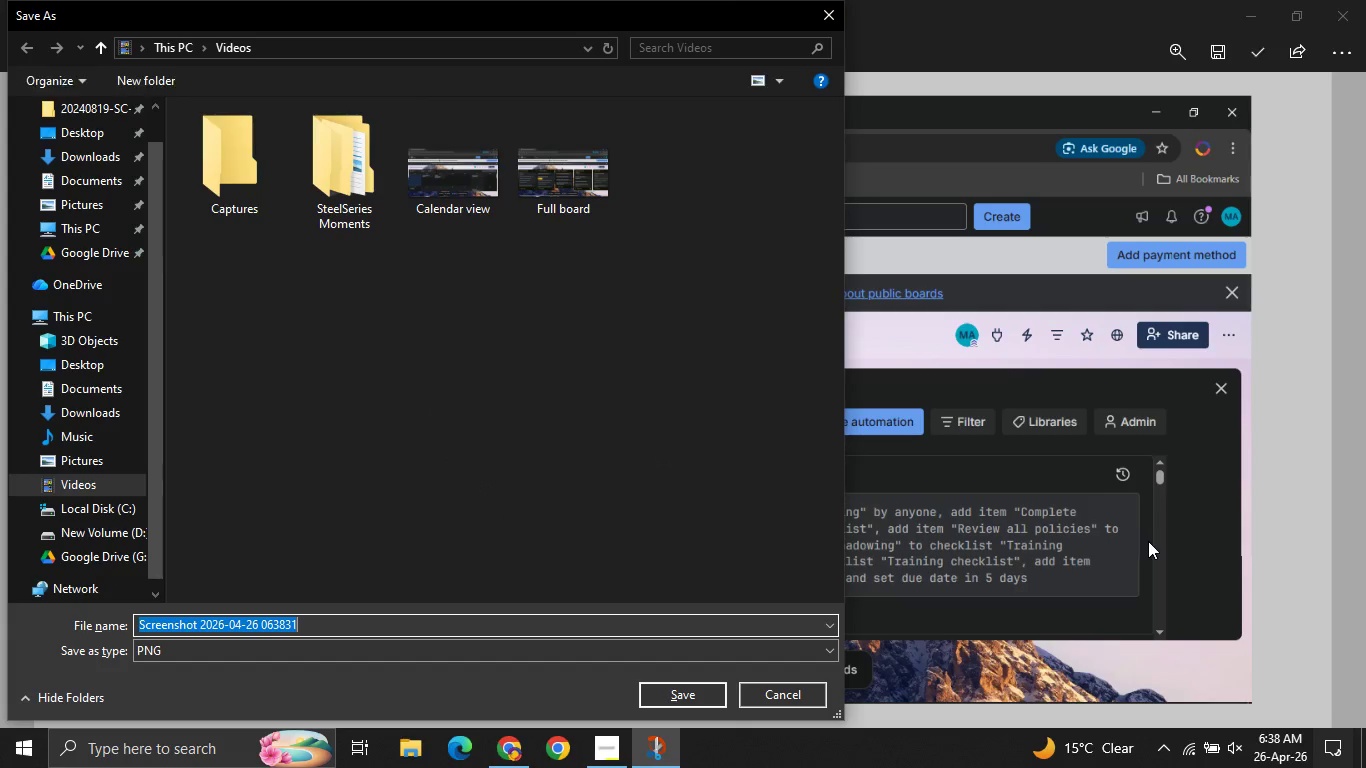 
type(Automation rule )
 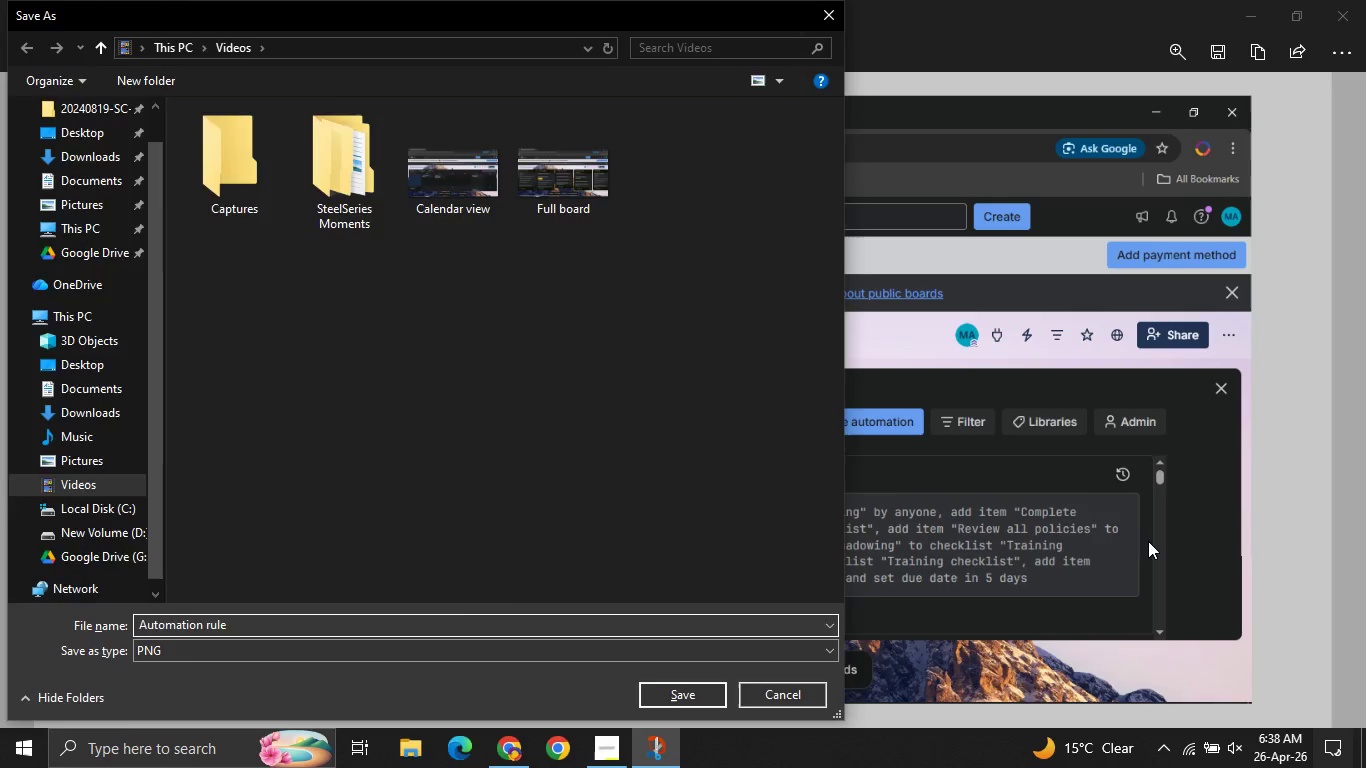 
key(Enter)
 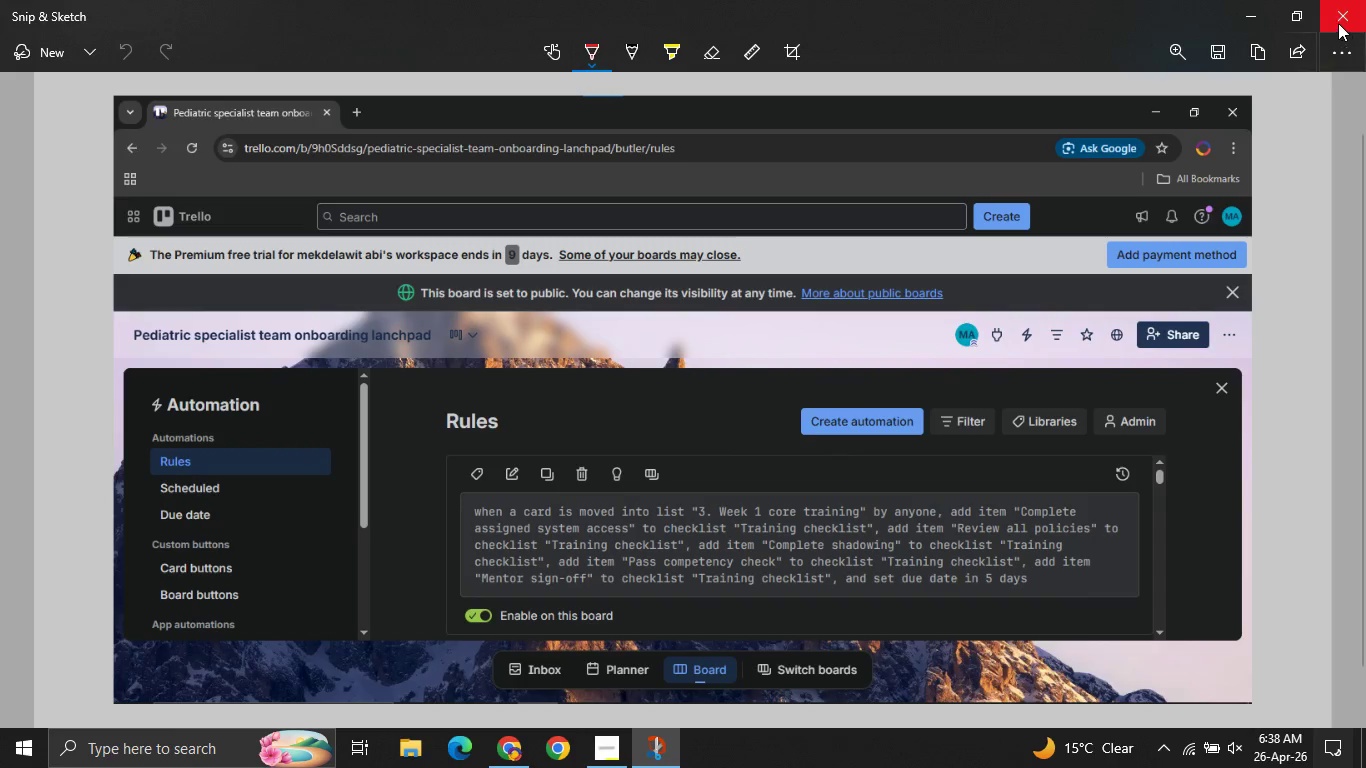 
left_click([1338, 19])
 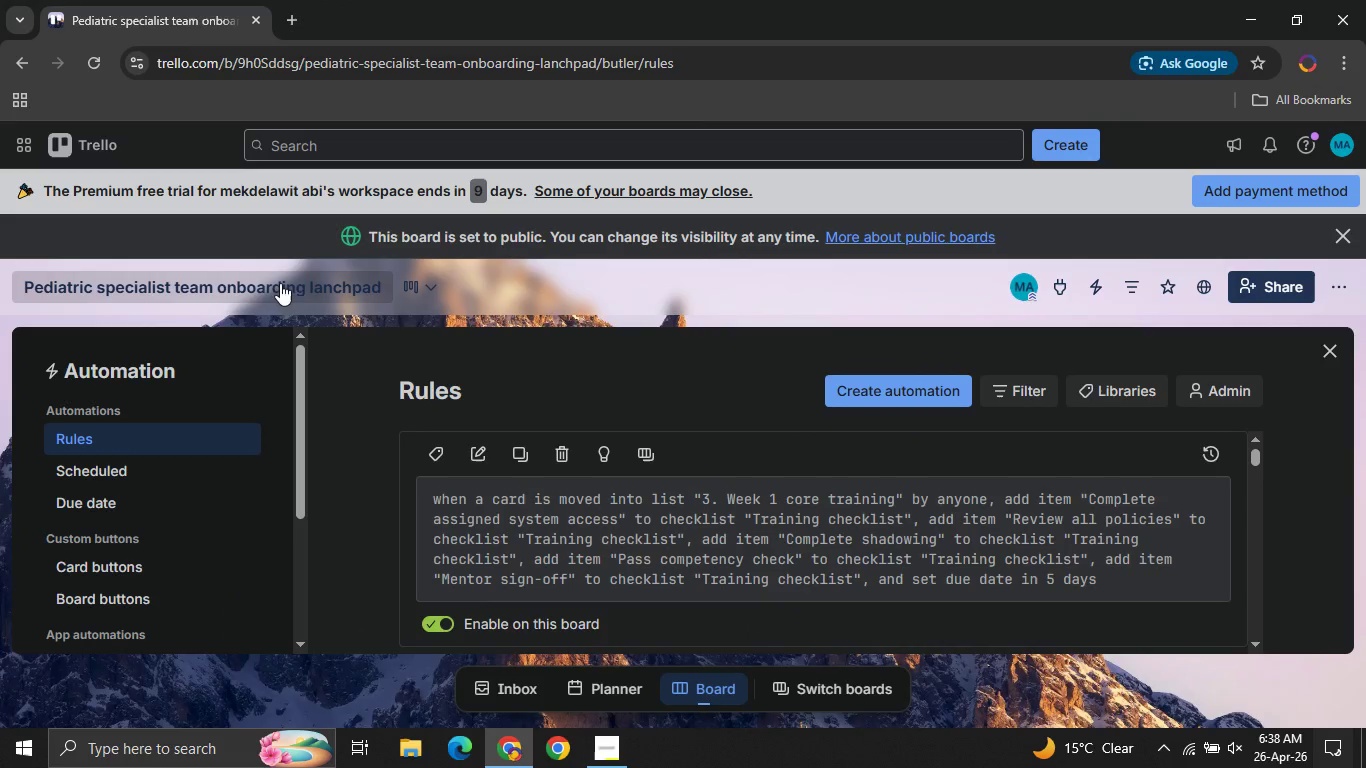 
left_click([437, 290])
 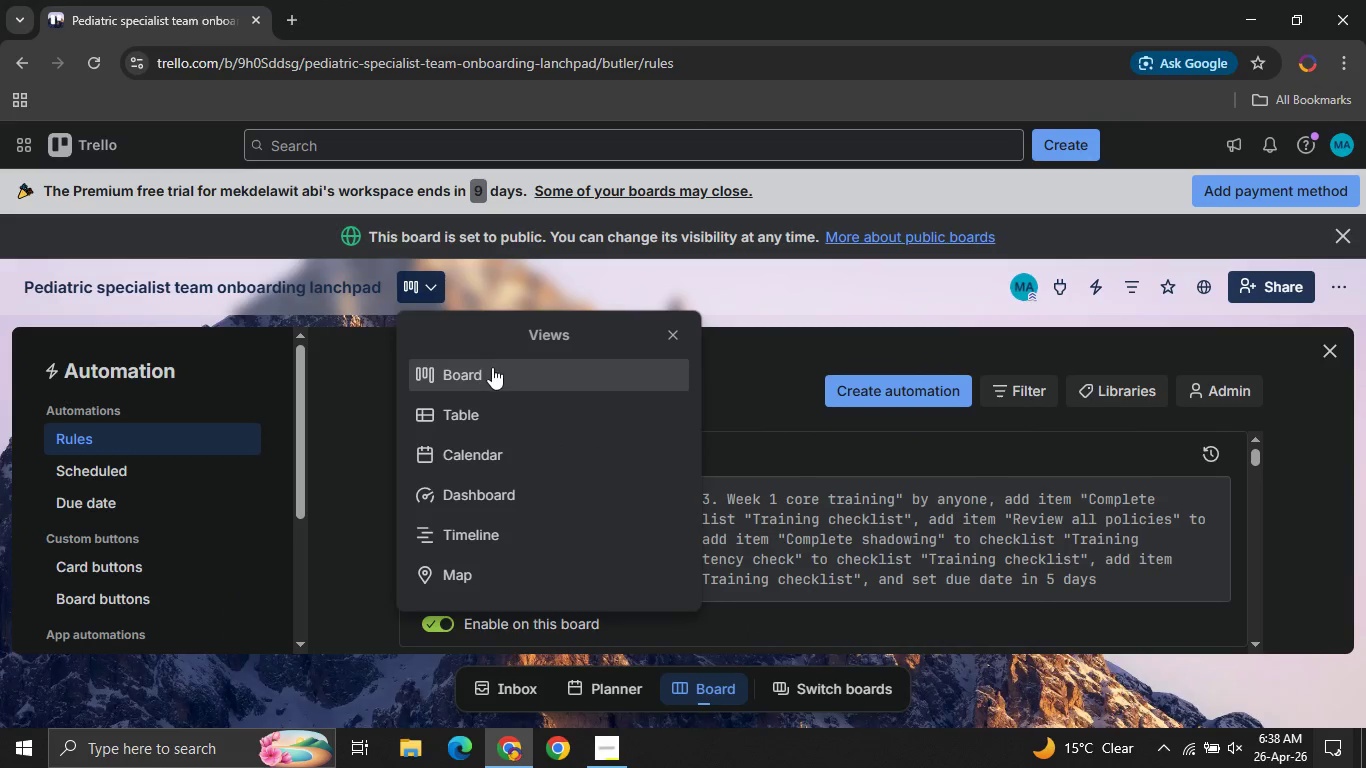 
left_click([491, 368])
 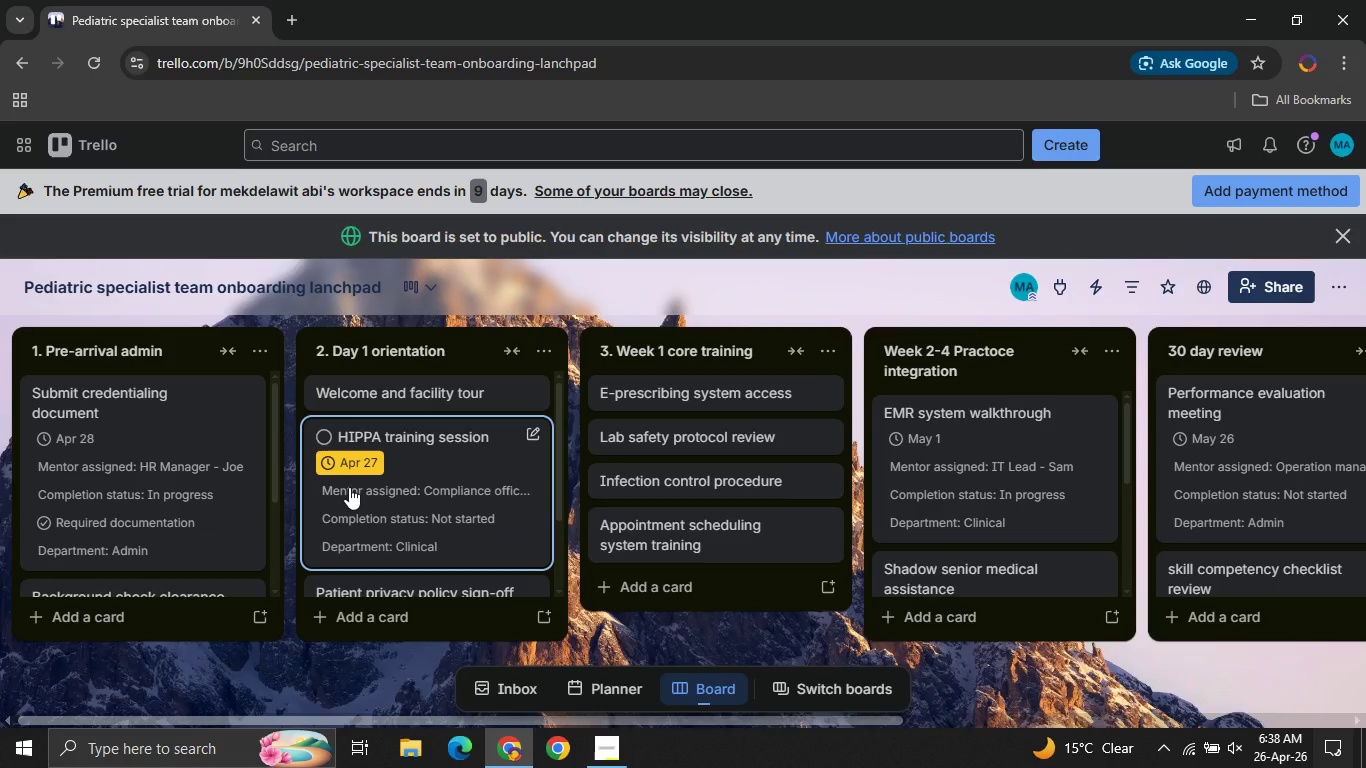 
wait(7.75)
 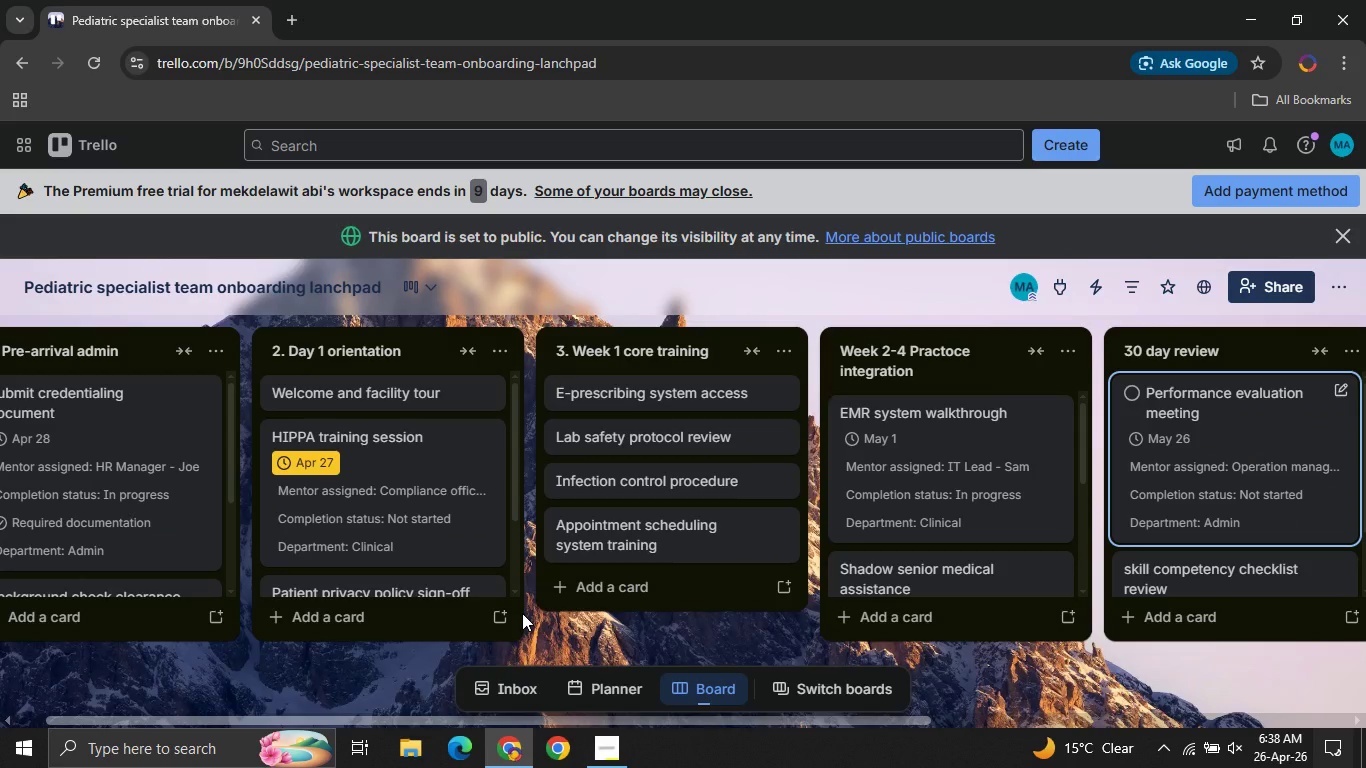 
left_click([864, 470])
 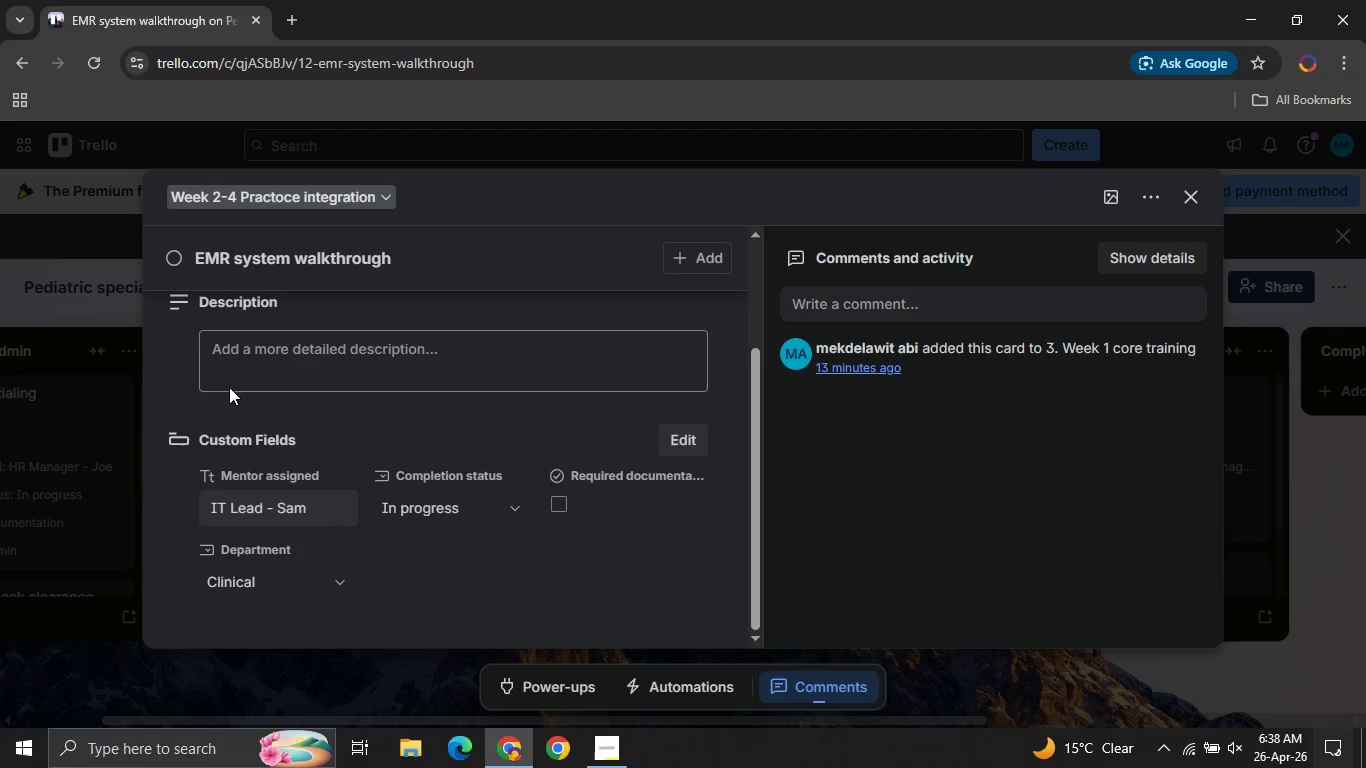 
wait(9.31)
 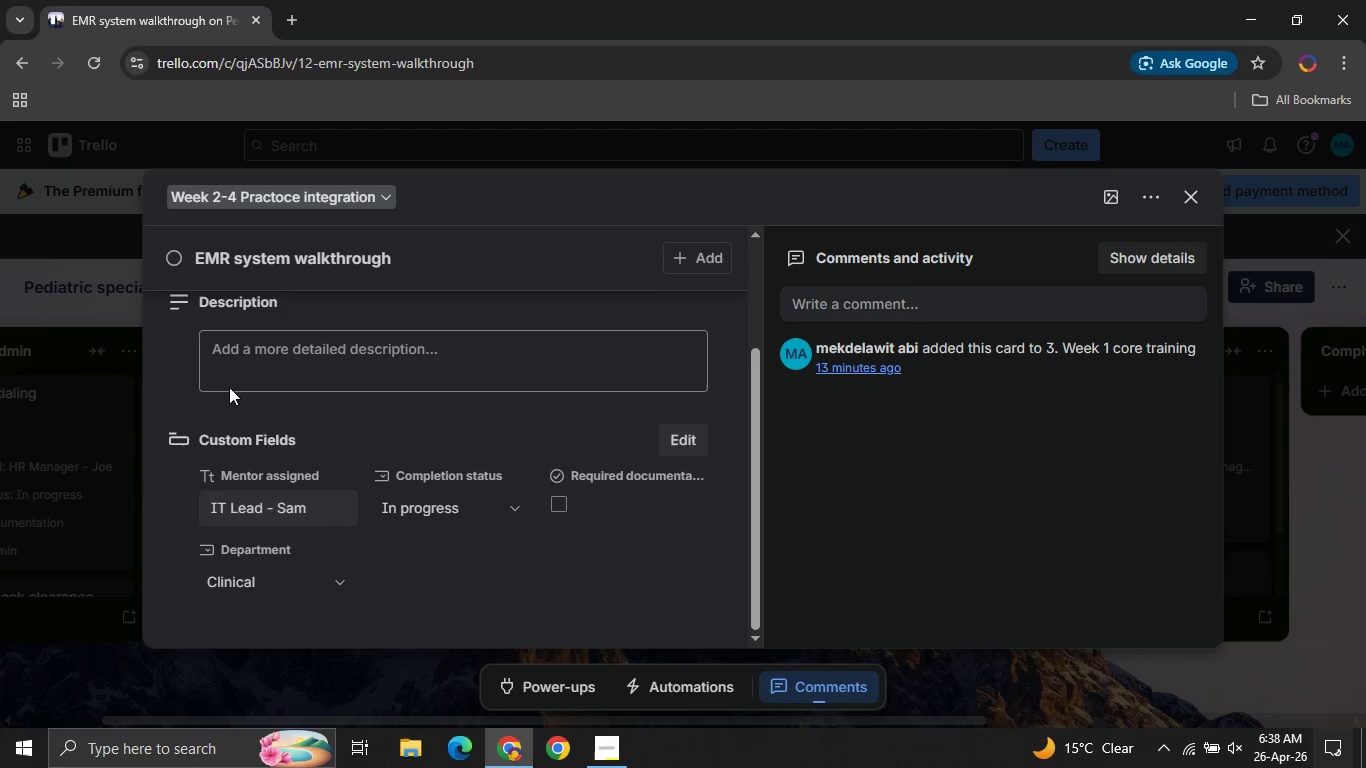 
left_click([1338, 741])
 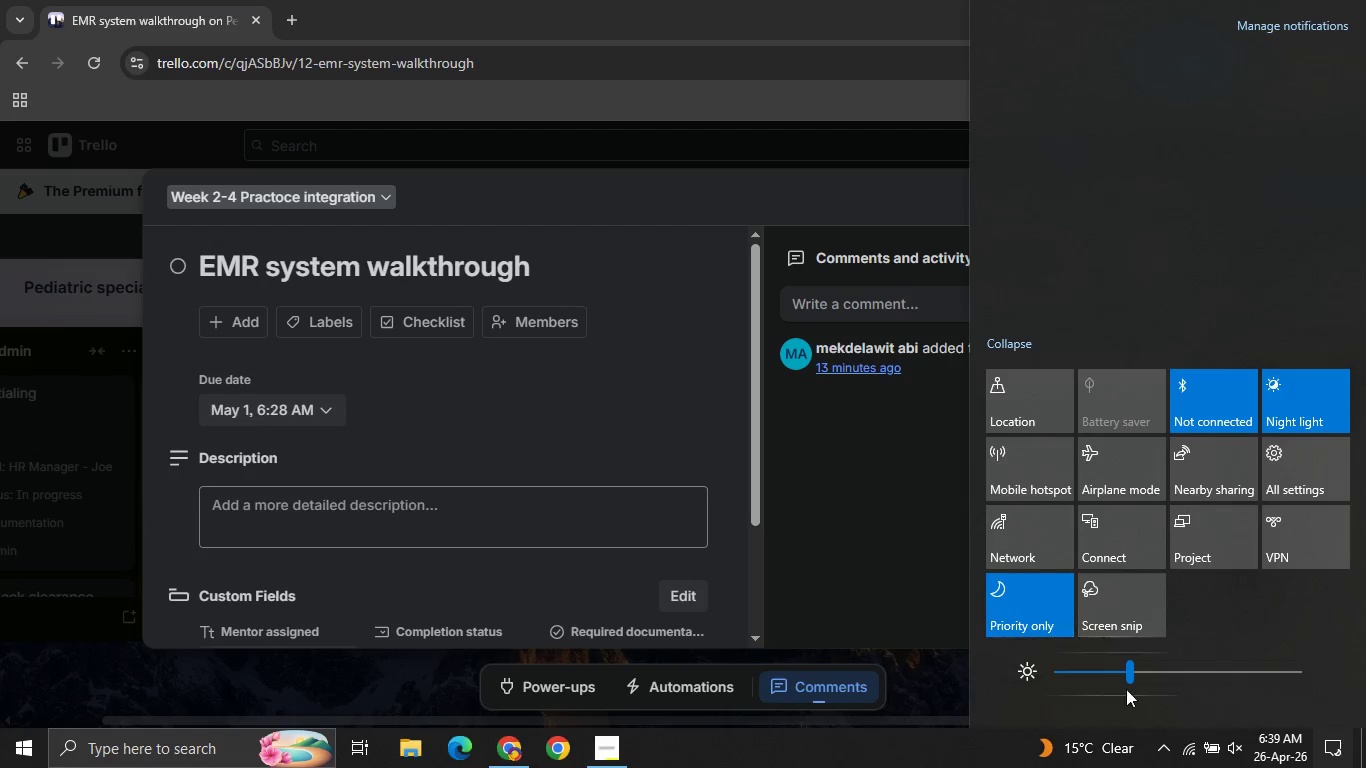 
left_click([1095, 616])
 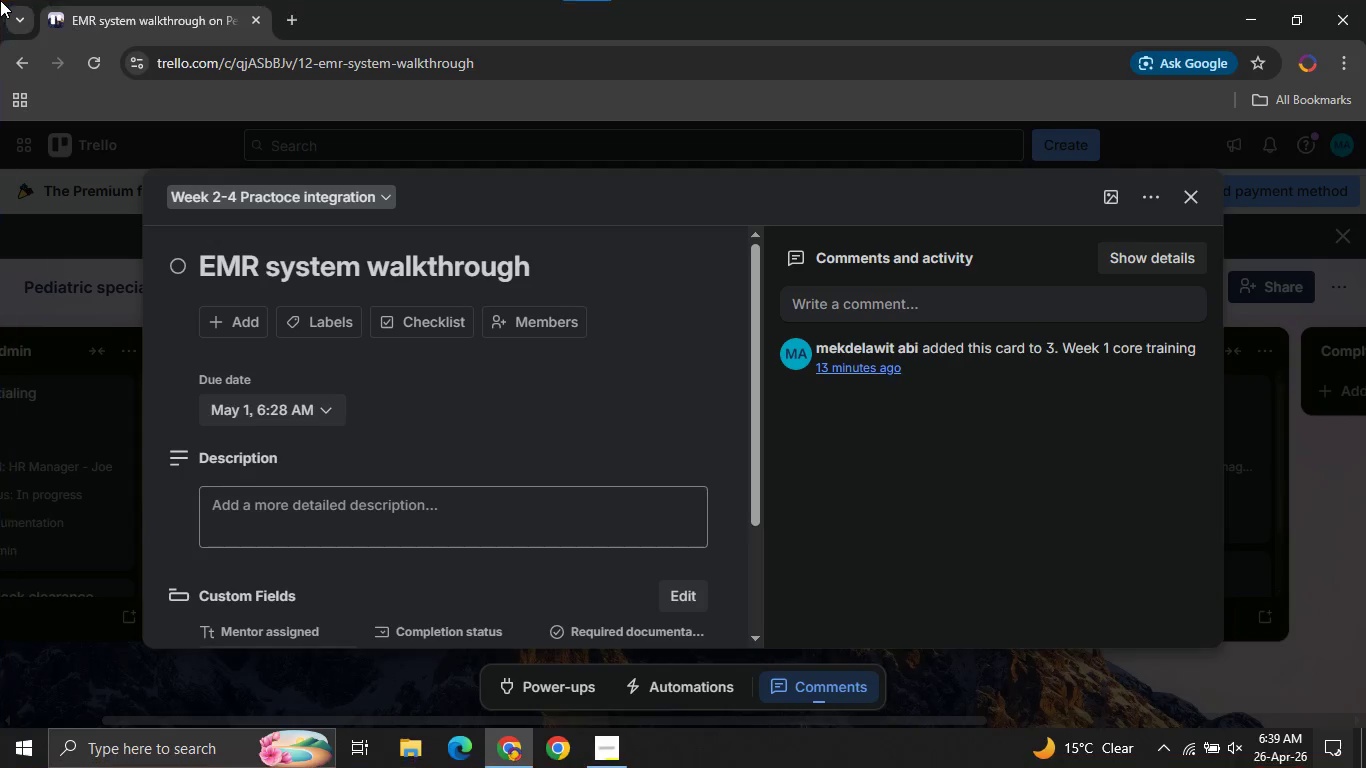 
left_click_drag(start_coordinate=[0, 0], to_coordinate=[1365, 715])
 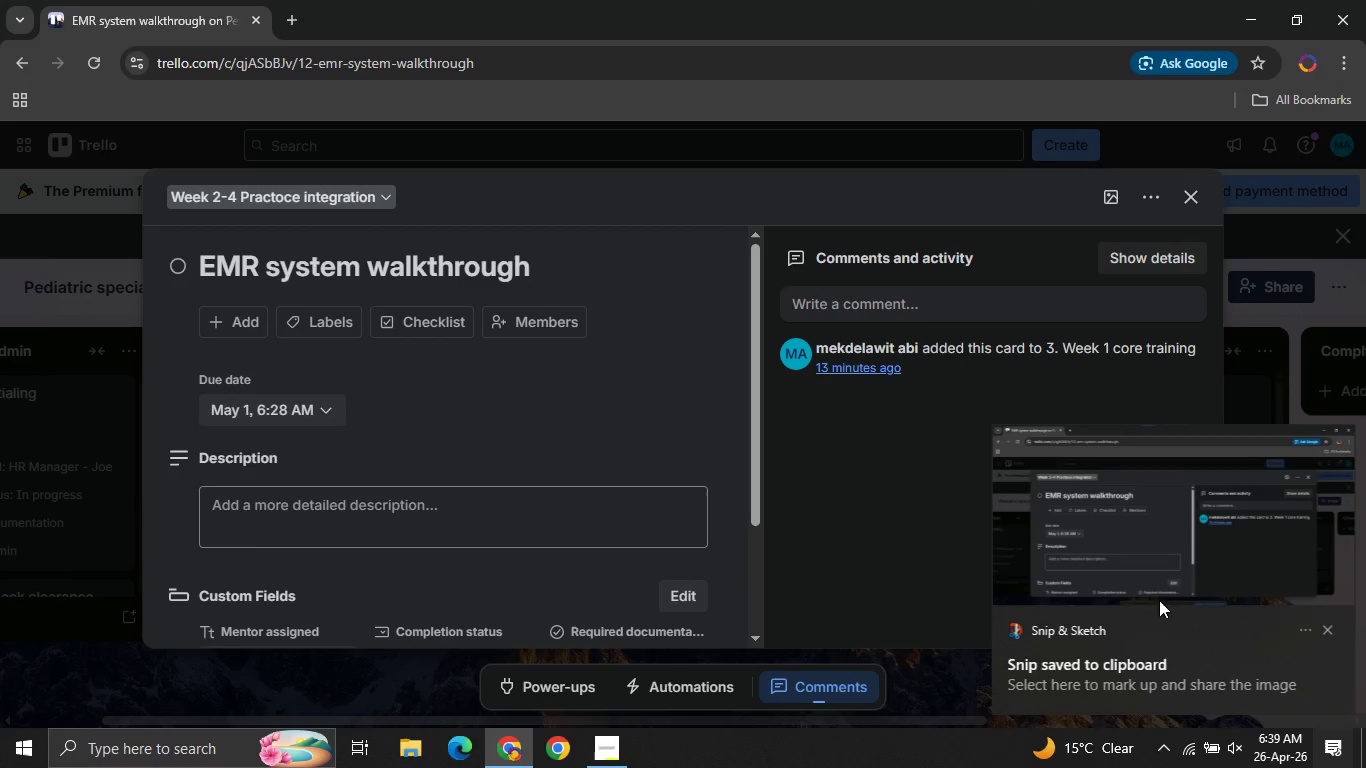 
left_click([1119, 579])
 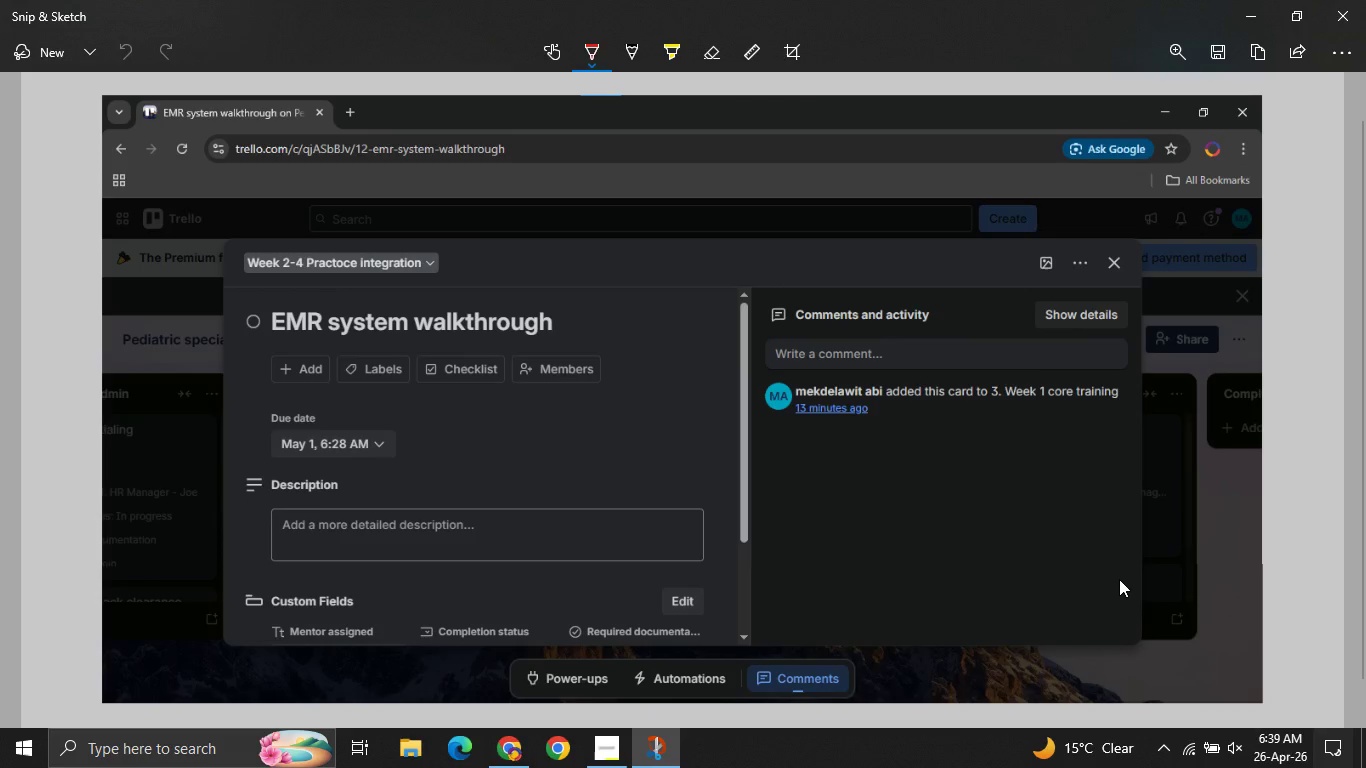 
key(Control+S)
 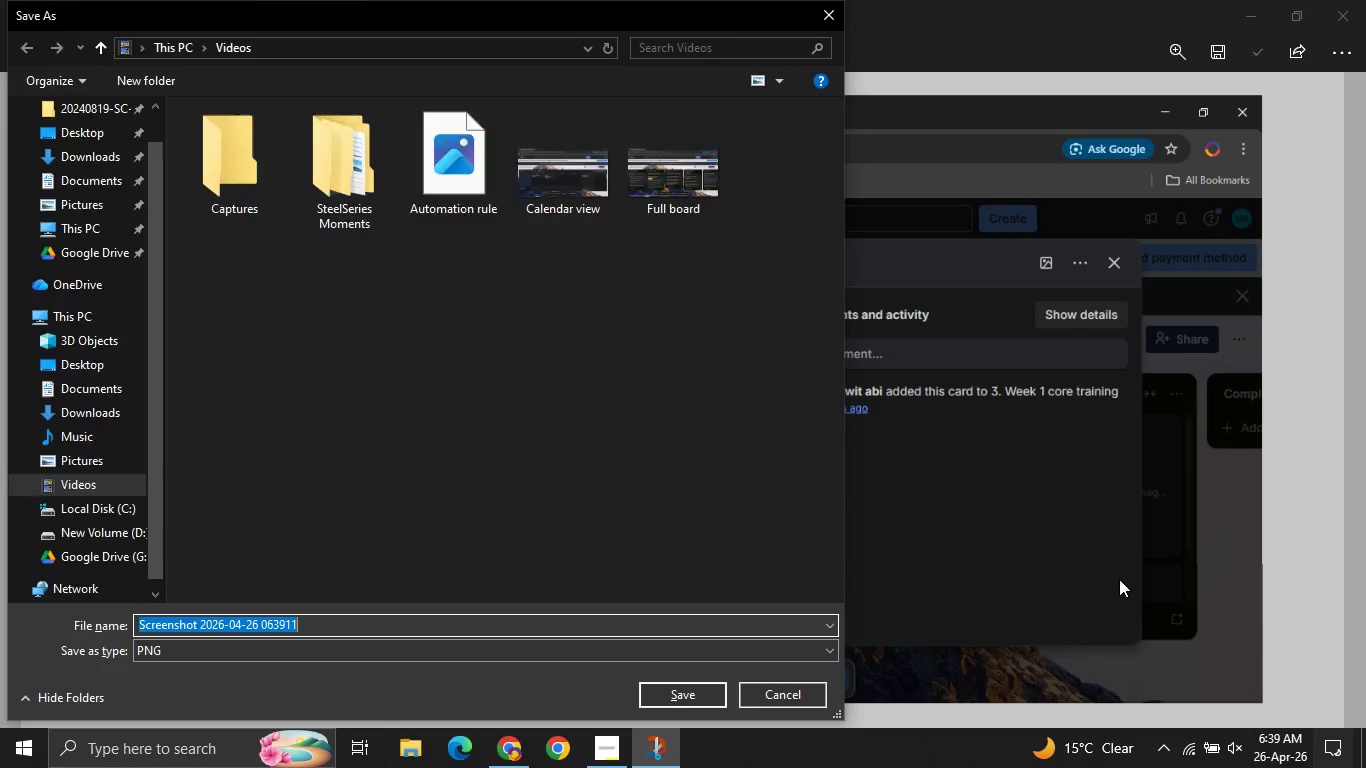 
type(Before automatio )
key(Backspace)
type(n )
 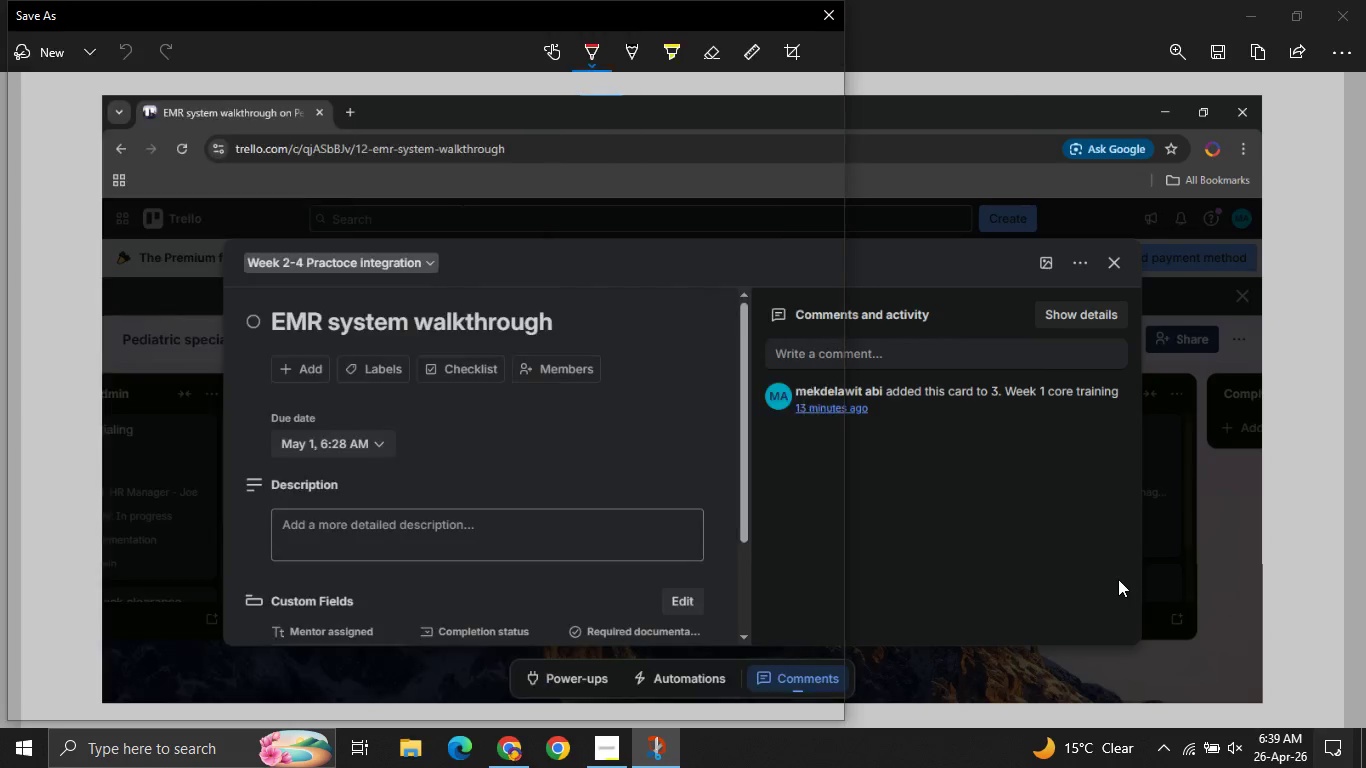 
key(Enter)
 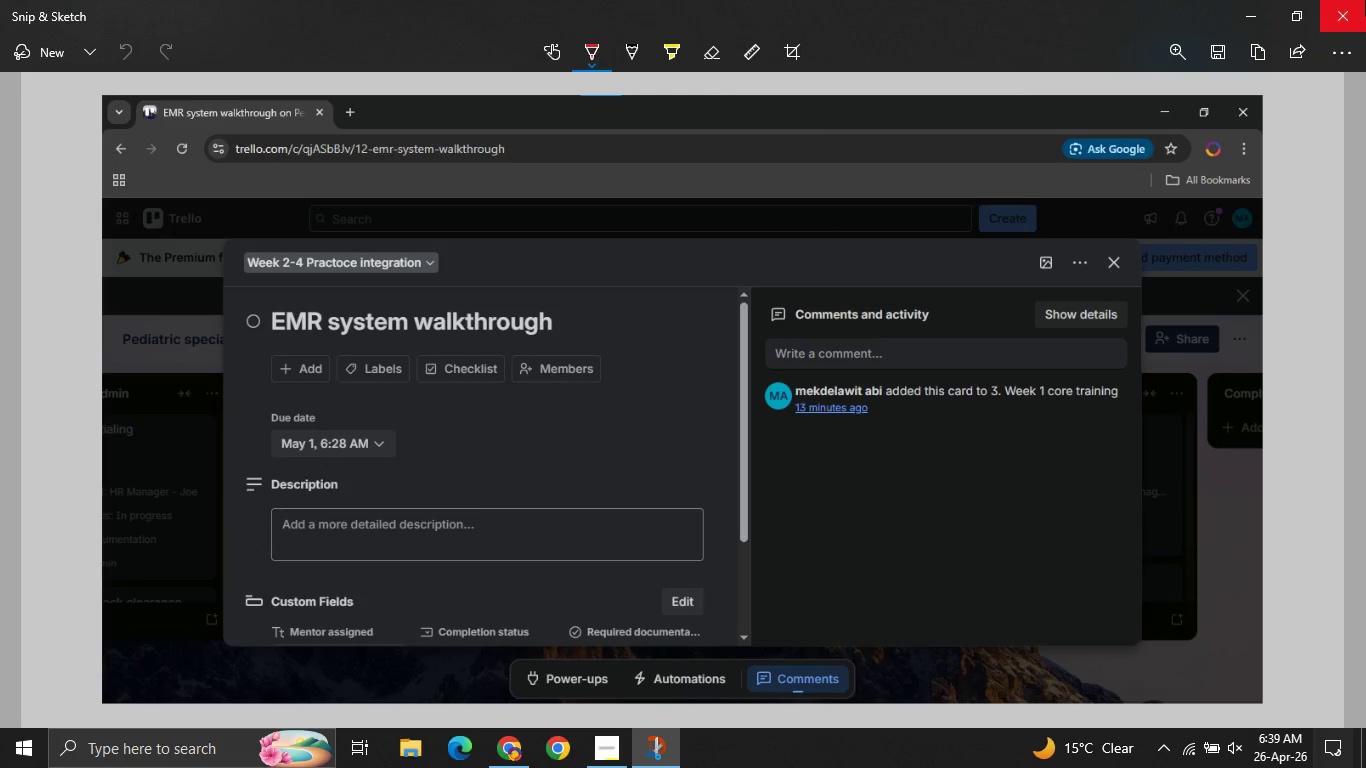 
left_click([1365, 0])
 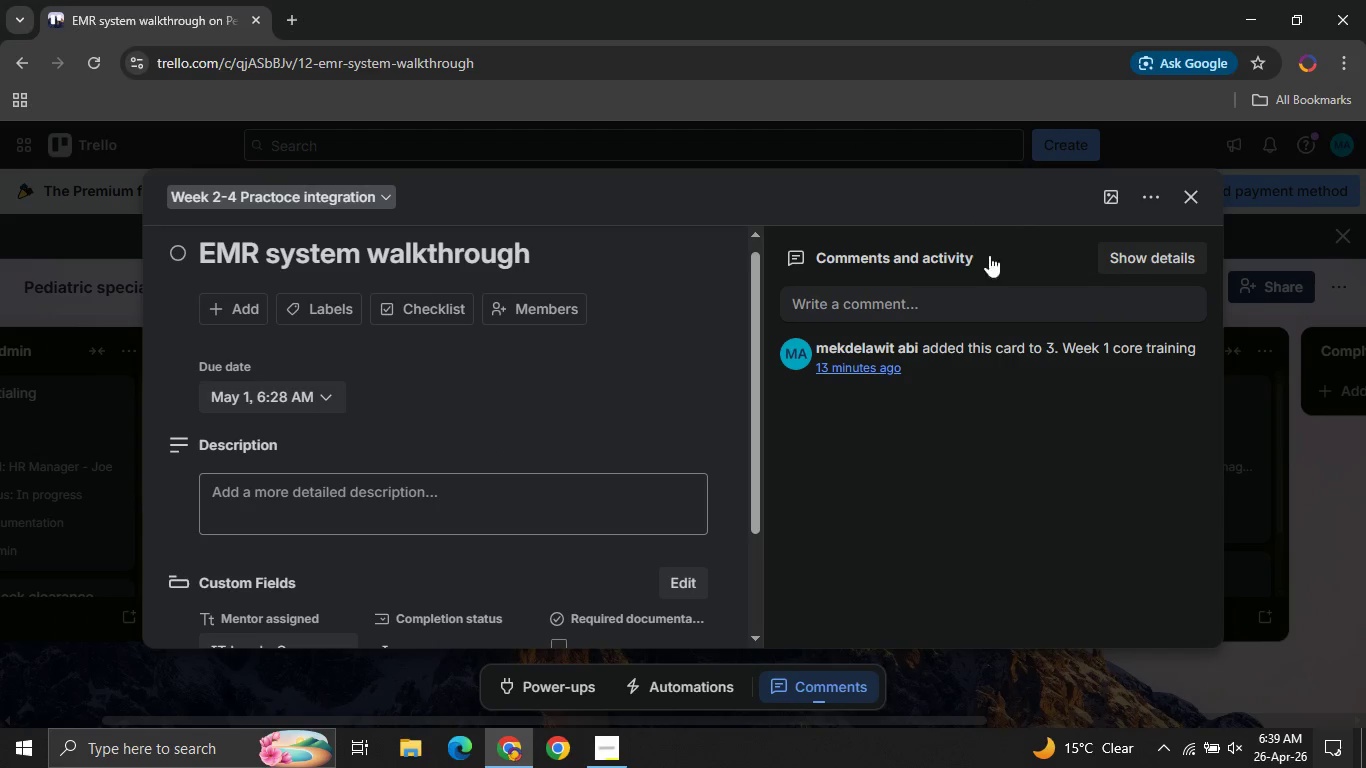 
left_click([1201, 193])
 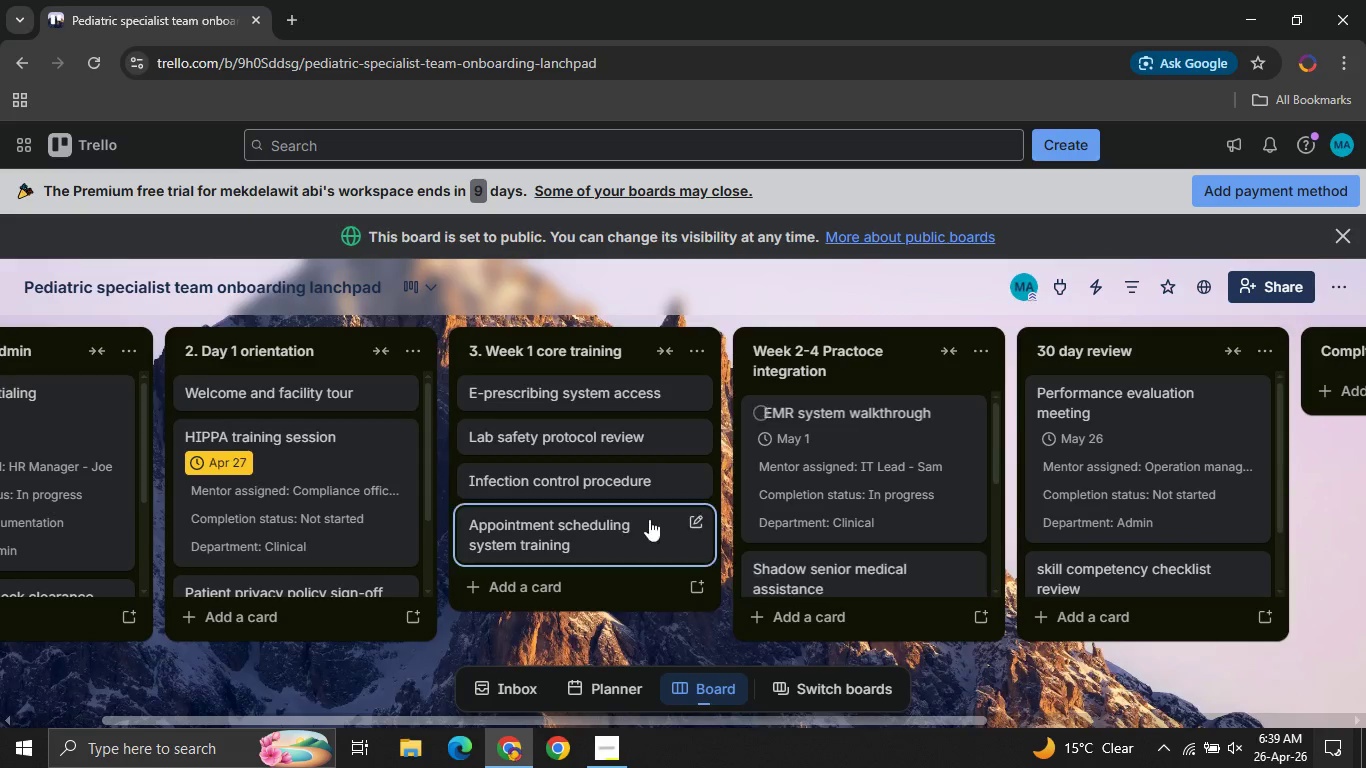 
left_click_drag(start_coordinate=[873, 463], to_coordinate=[599, 442])
 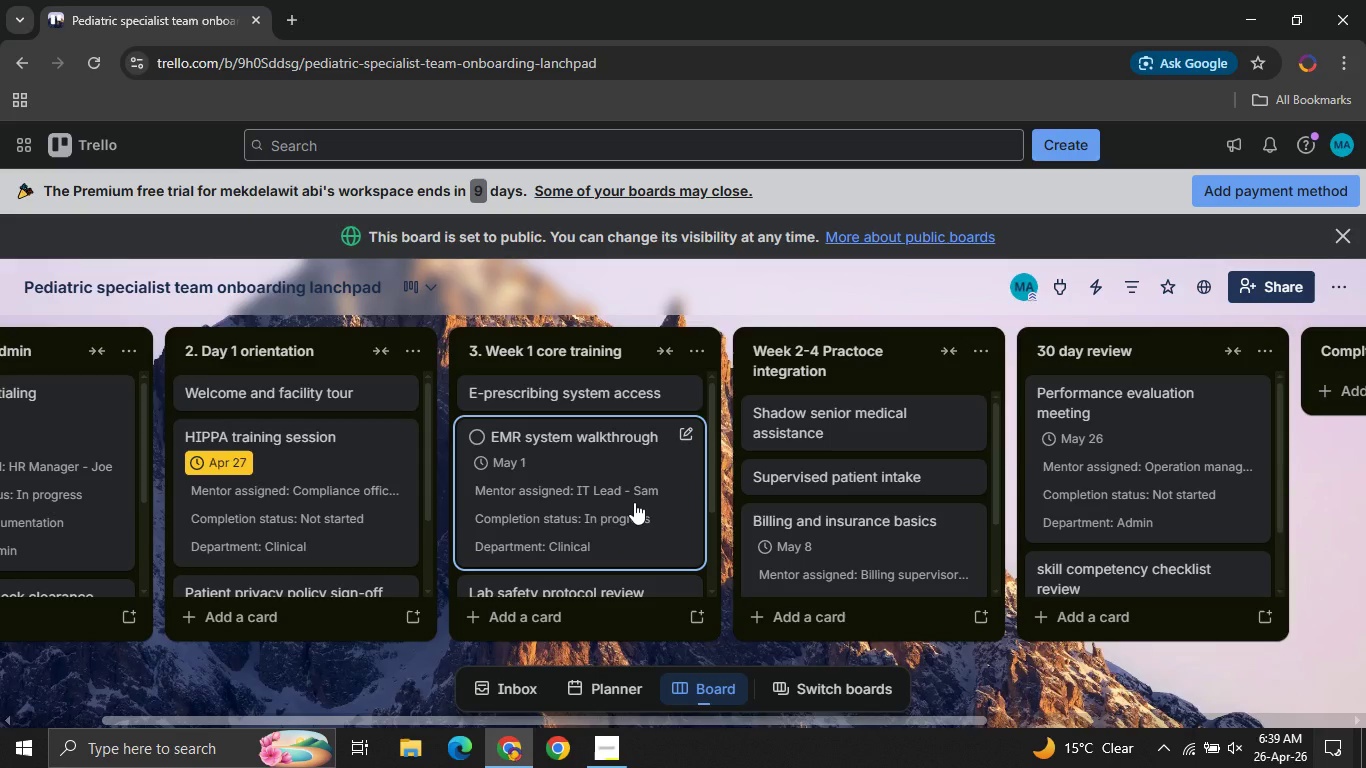 
wait(21.11)
 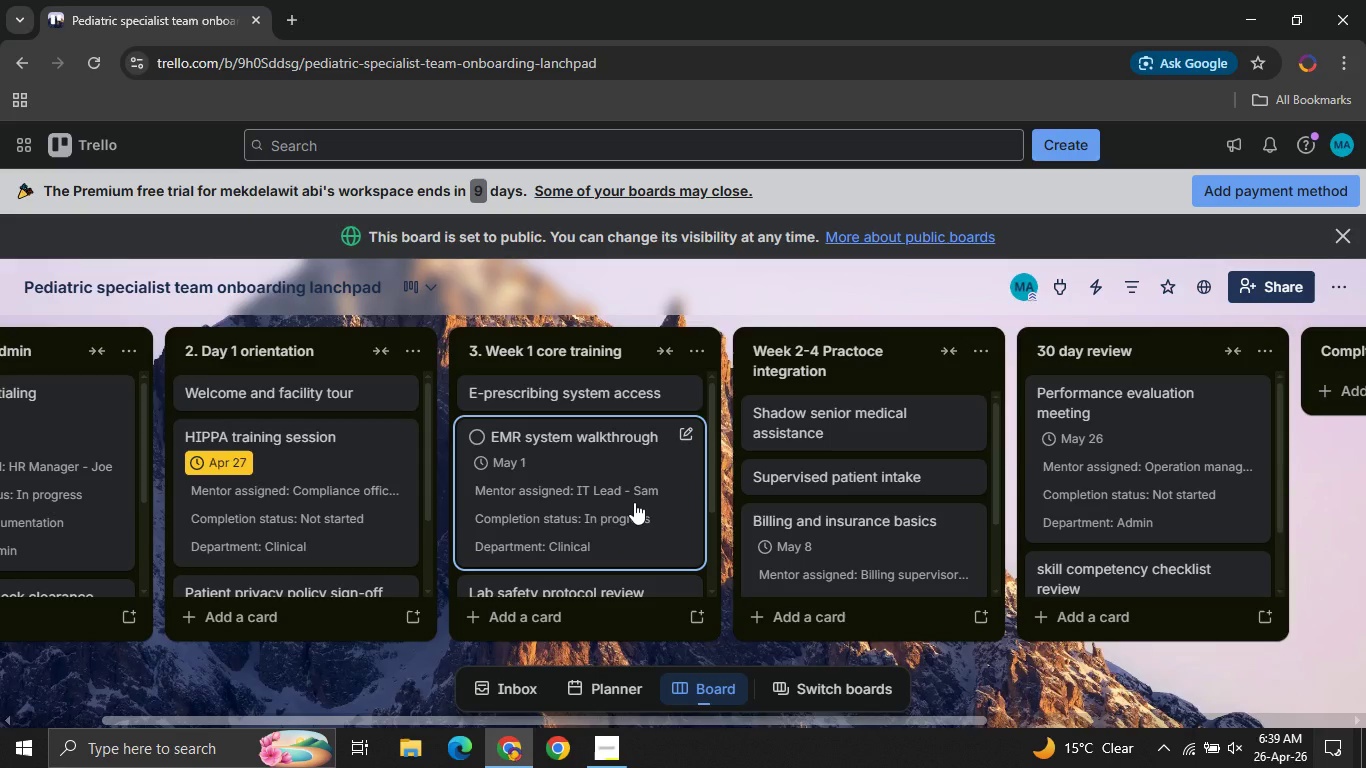 
left_click([636, 492])
 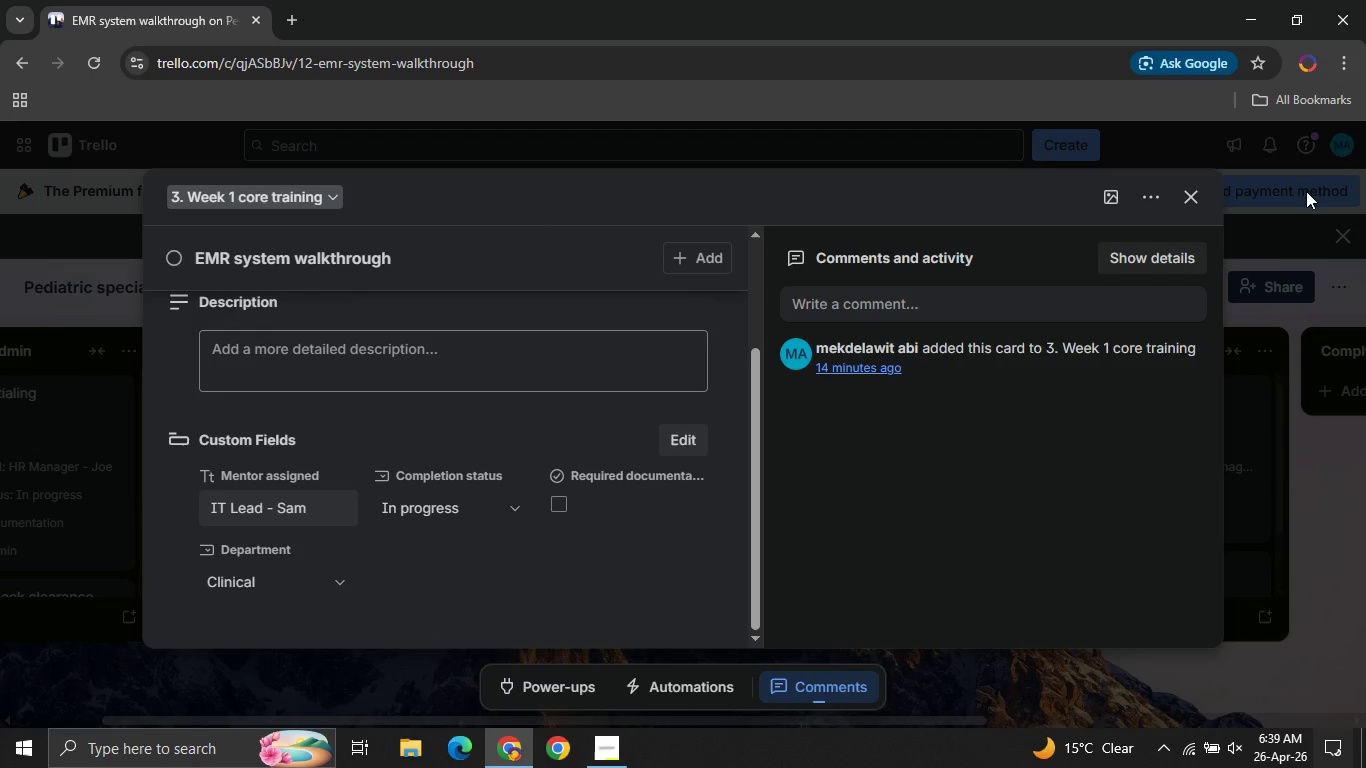 
left_click([1167, 198])
 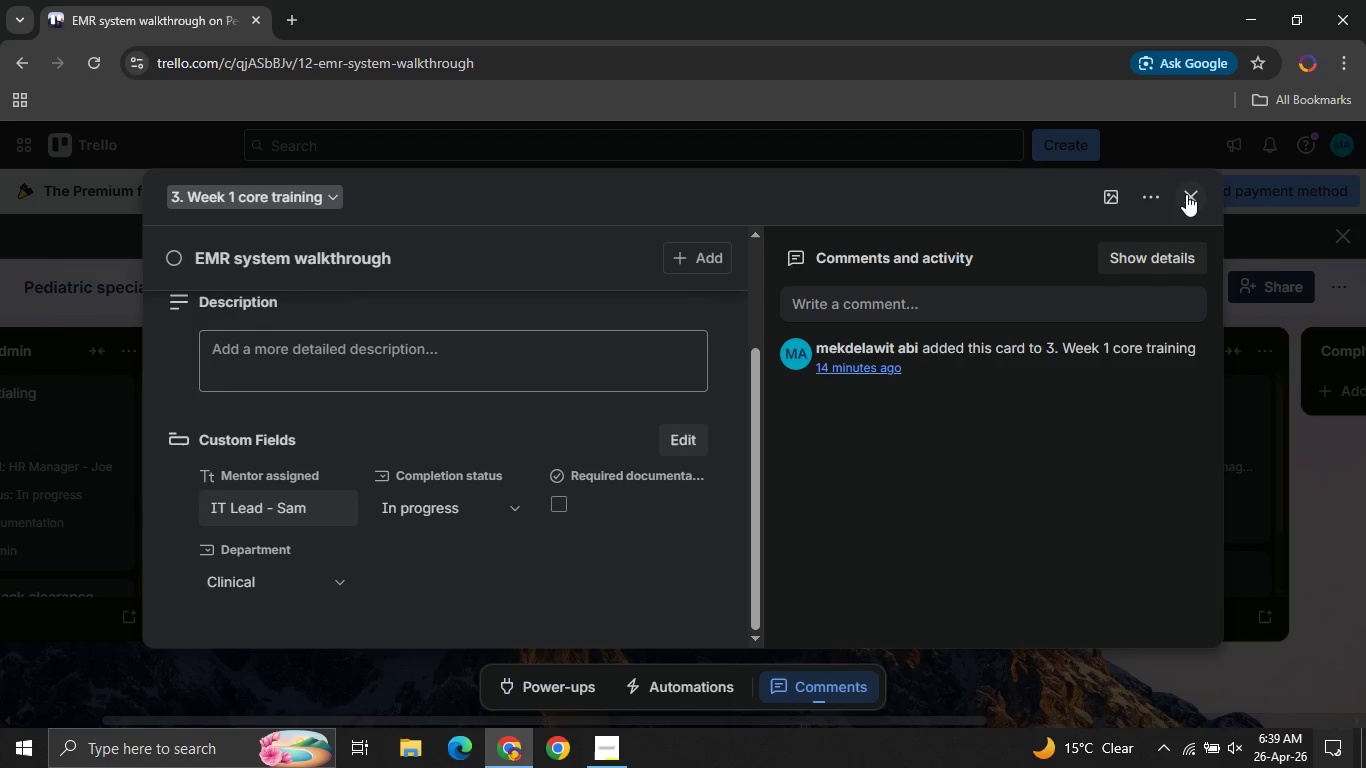 
left_click([1184, 193])
 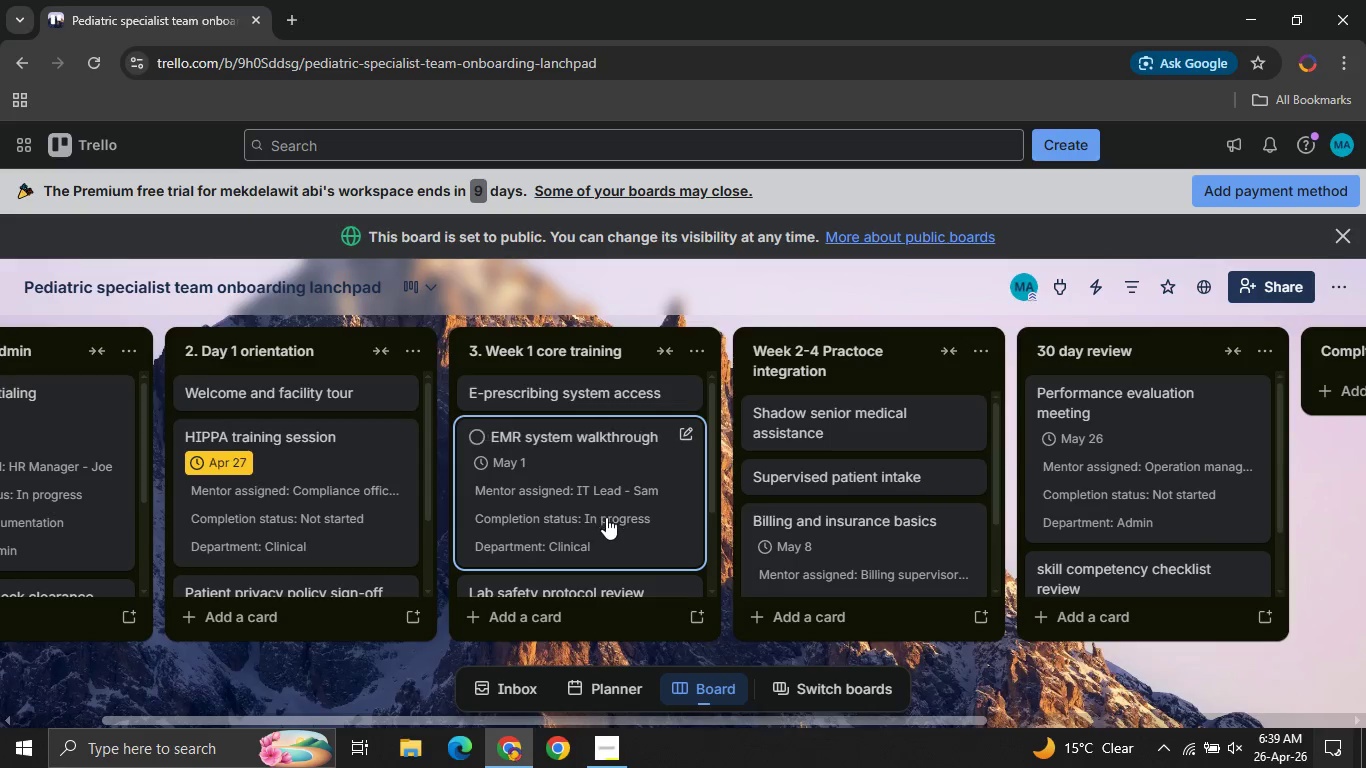 
left_click_drag(start_coordinate=[606, 517], to_coordinate=[902, 500])
 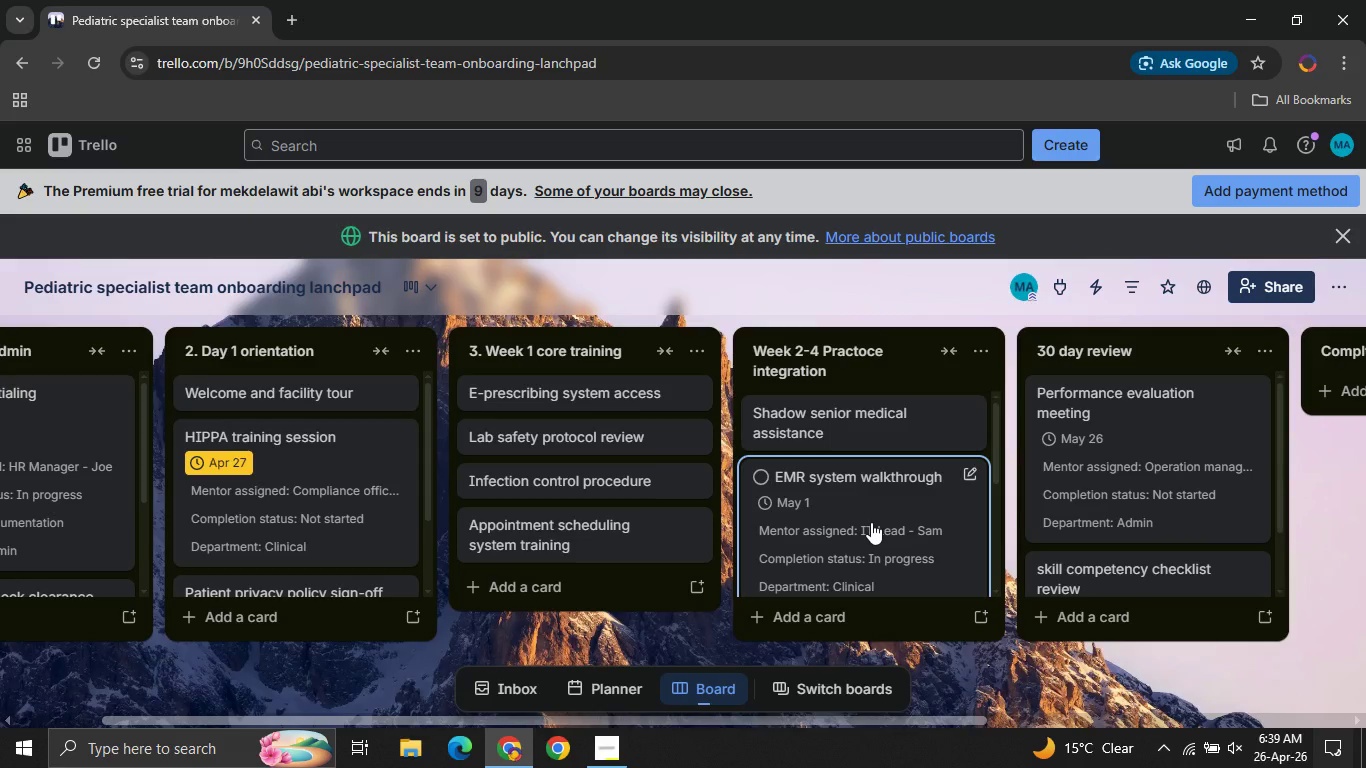 
left_click_drag(start_coordinate=[871, 522], to_coordinate=[613, 468])
 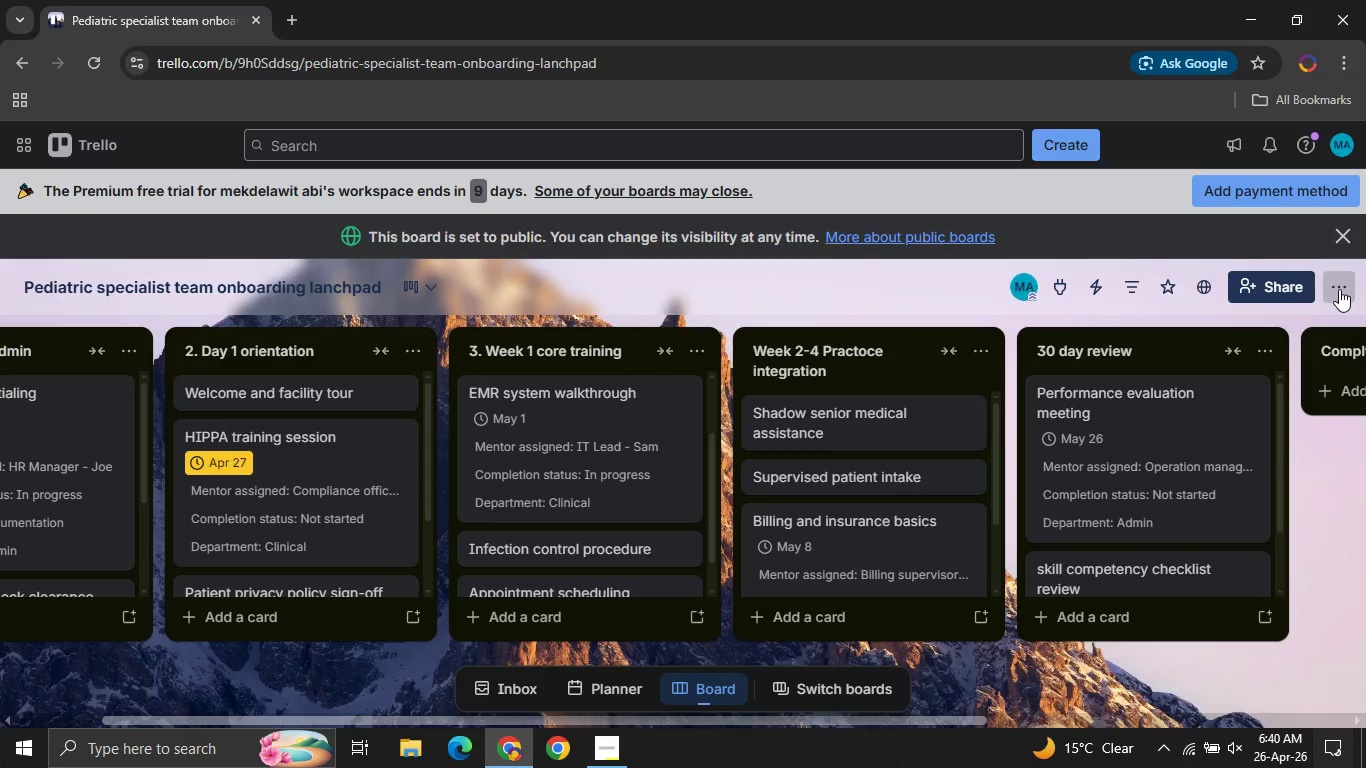 
wait(5.23)
 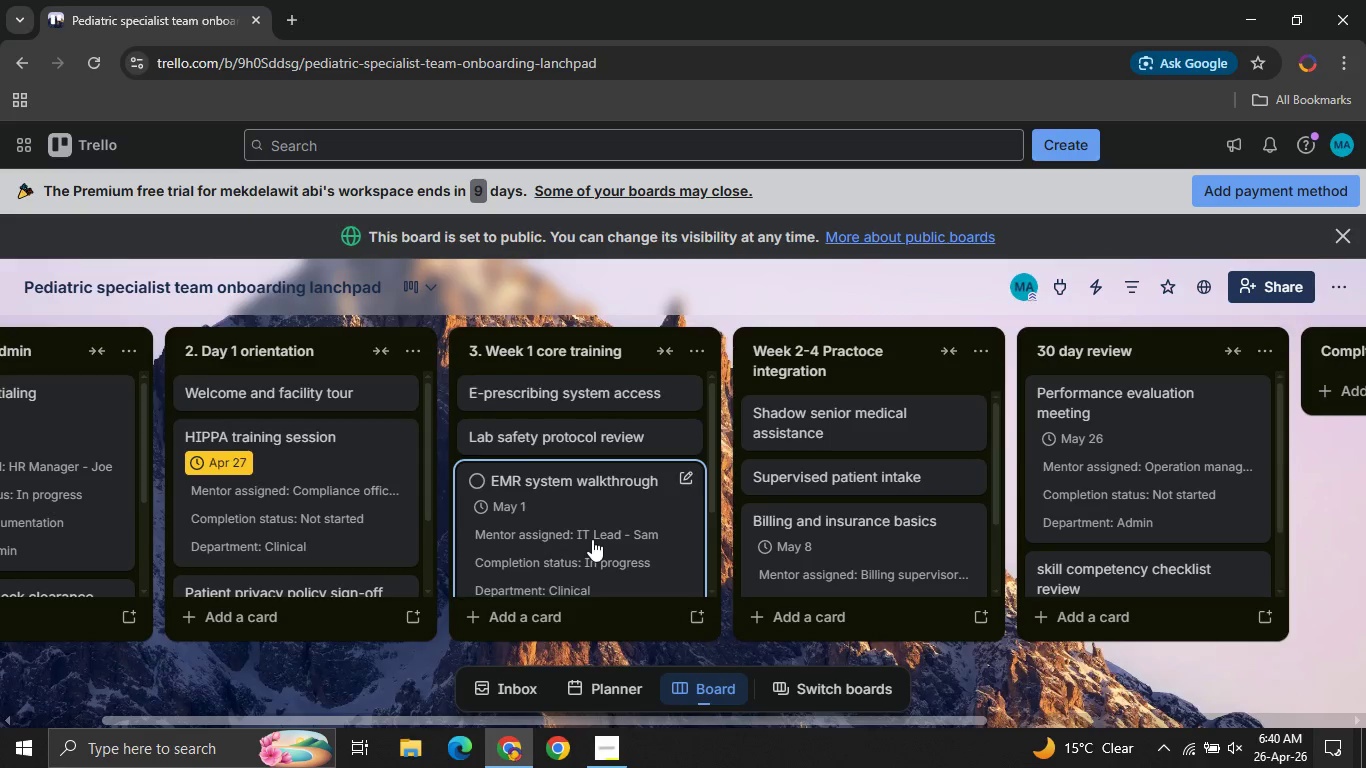 
left_click([1339, 289])
 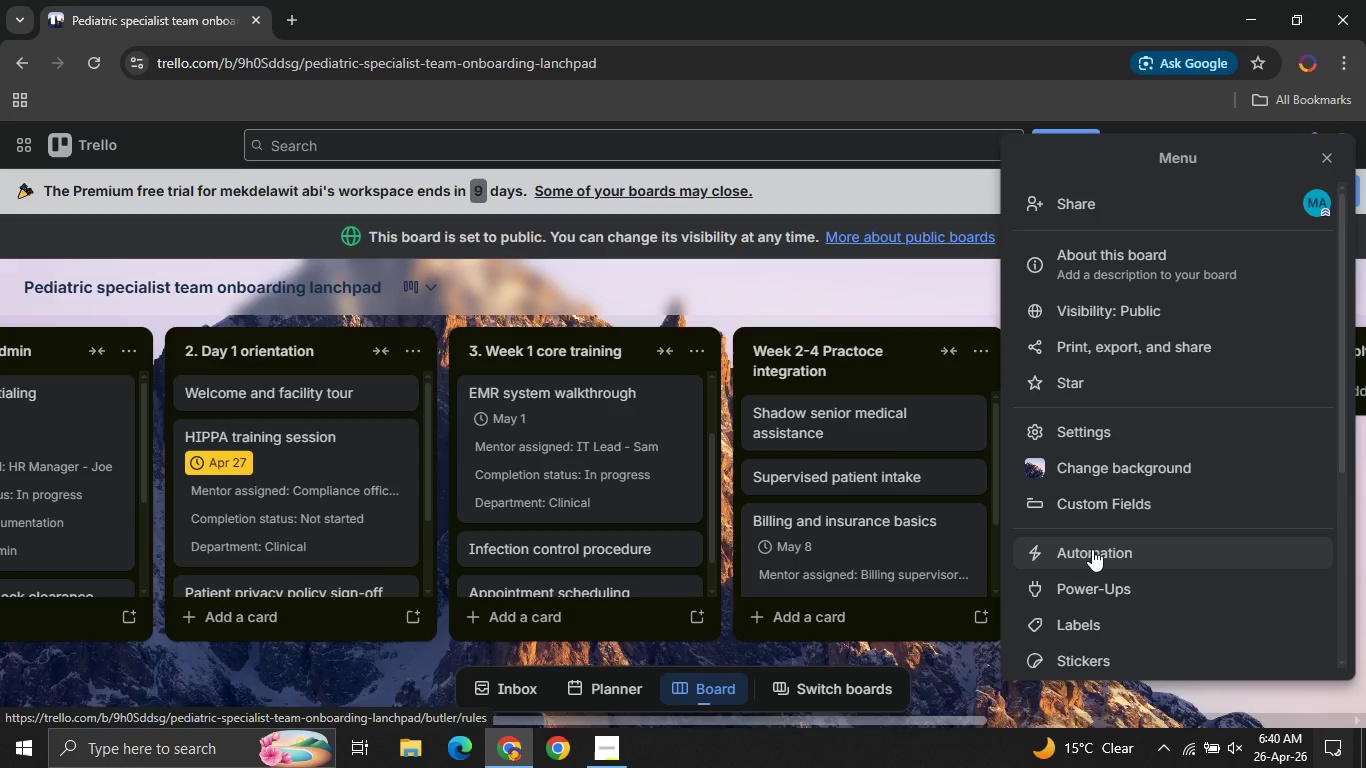 
left_click([1092, 549])
 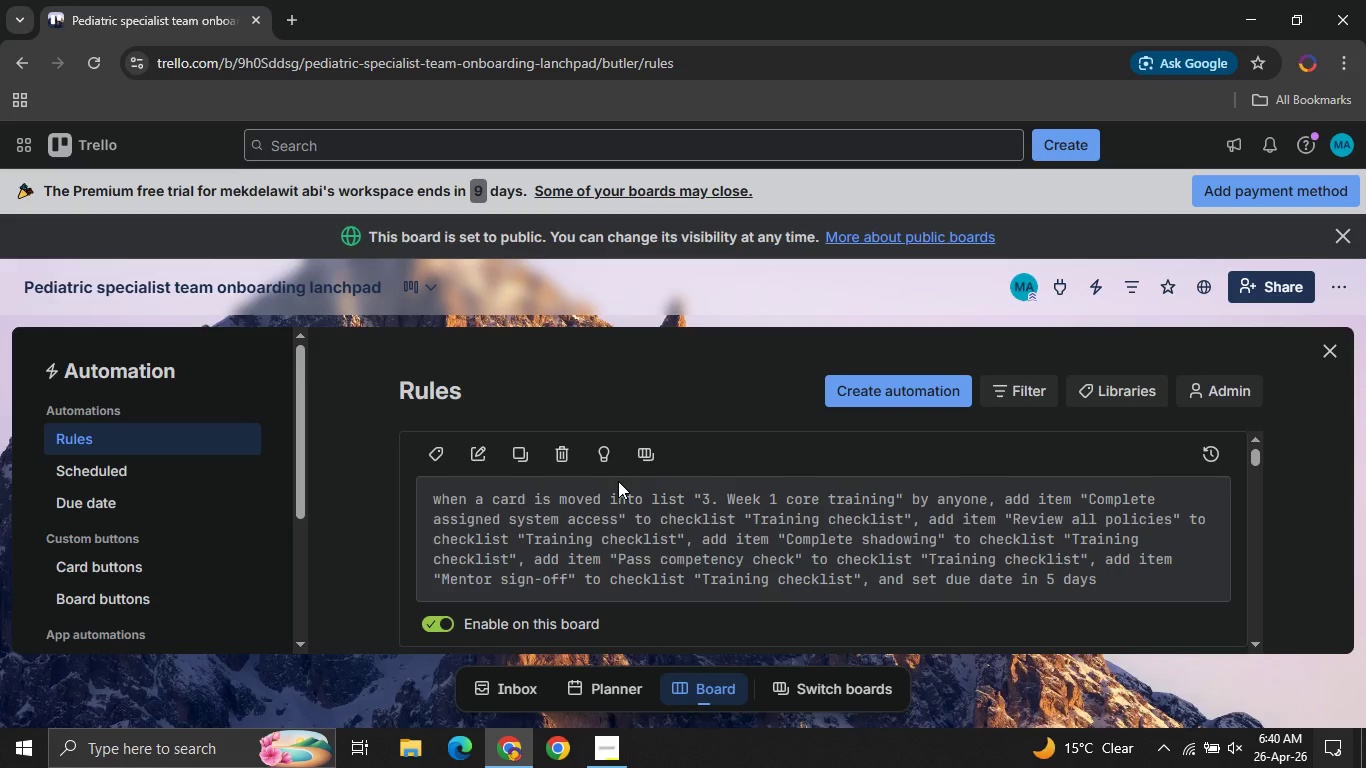 
wait(11.03)
 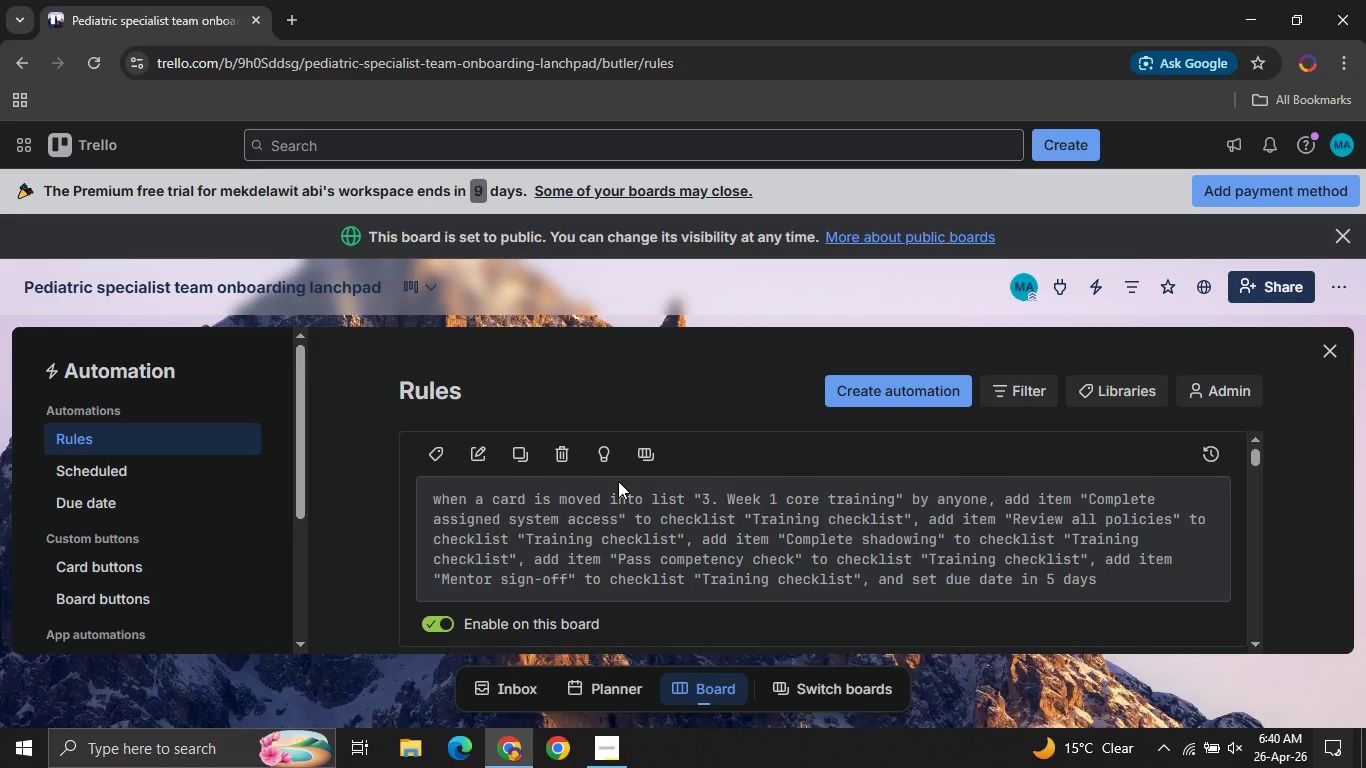 
left_click([1321, 354])
 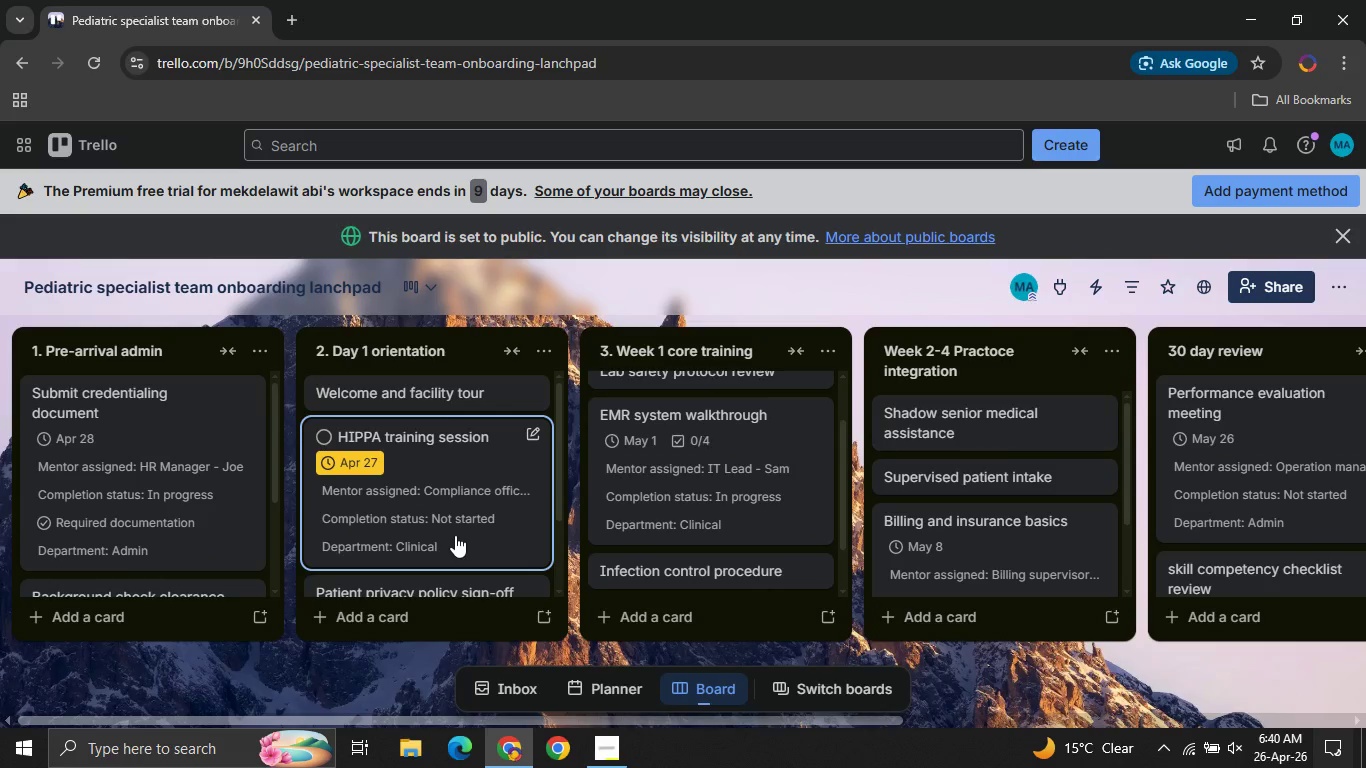 
wait(9.22)
 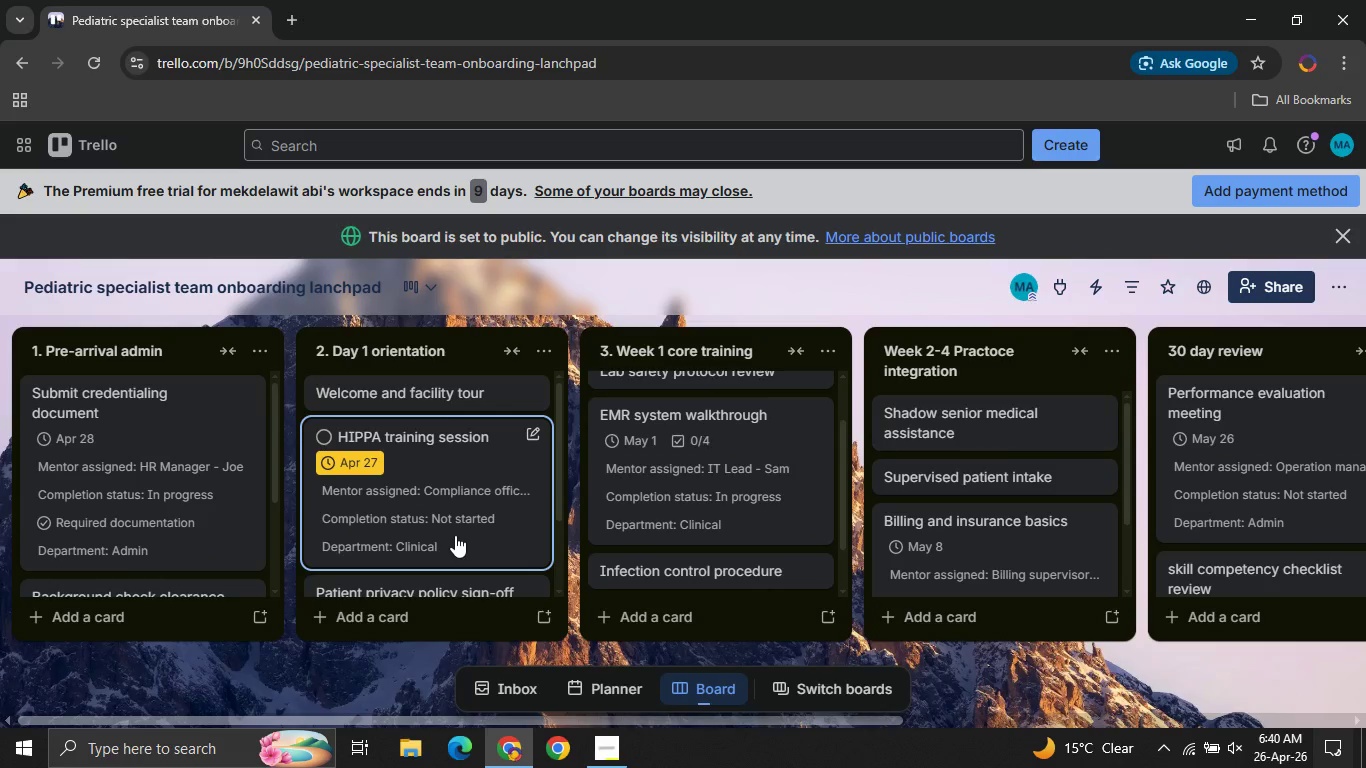 
left_click([724, 484])
 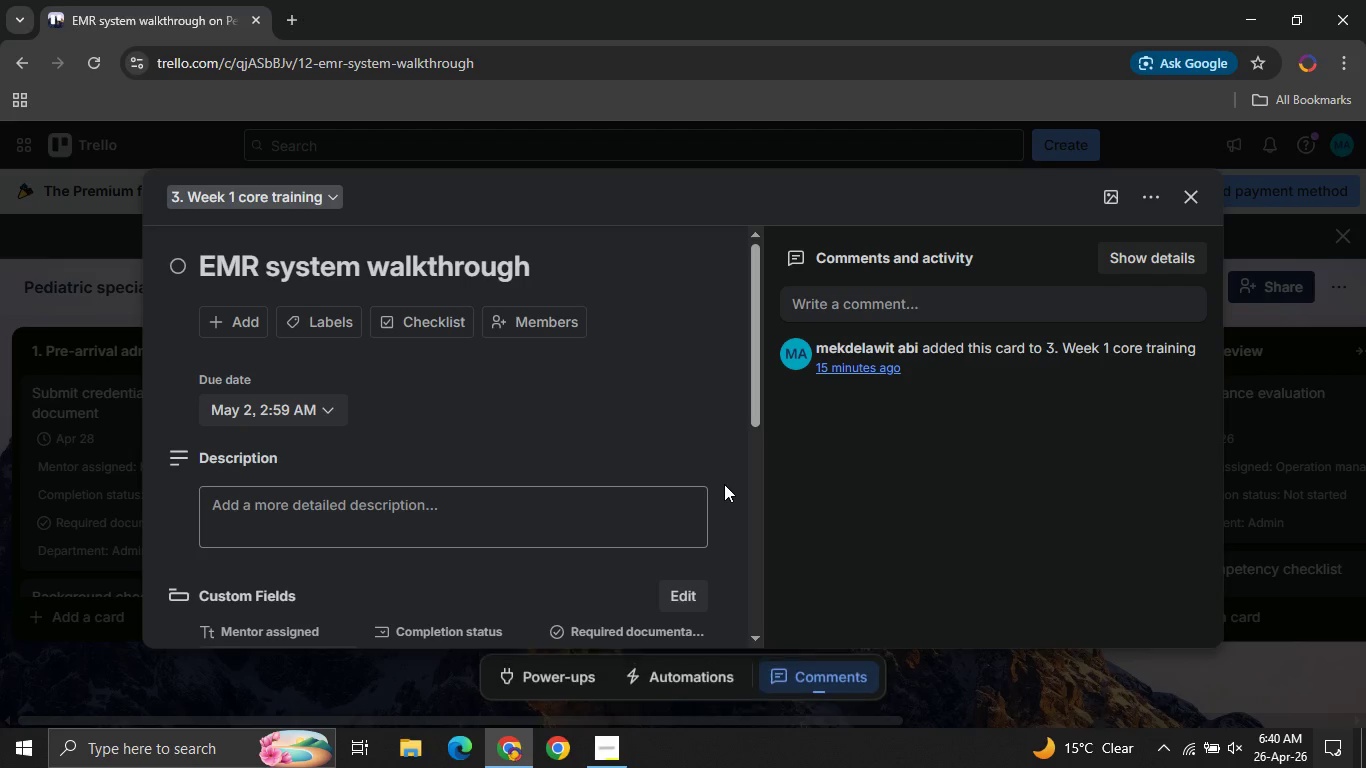 
mouse_move([541, 539])
 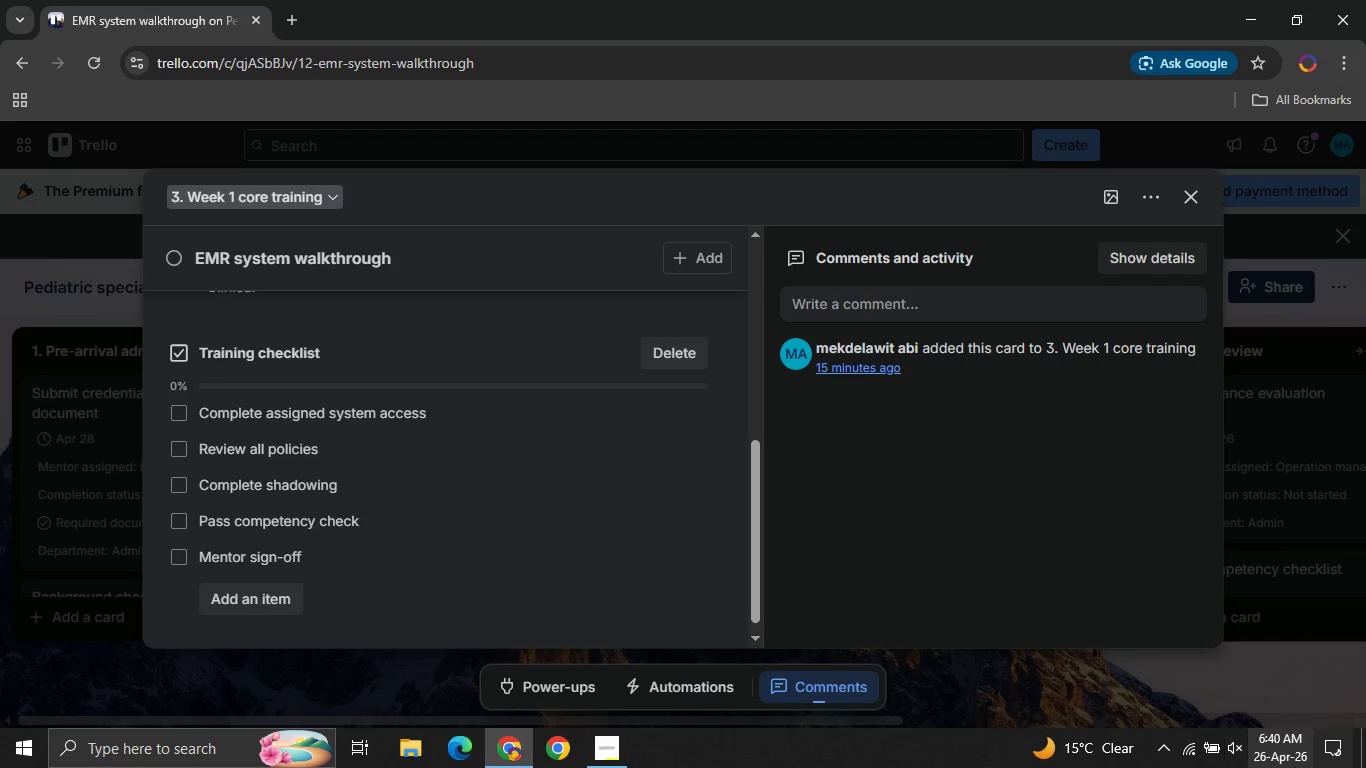 
mouse_move([1307, 733])
 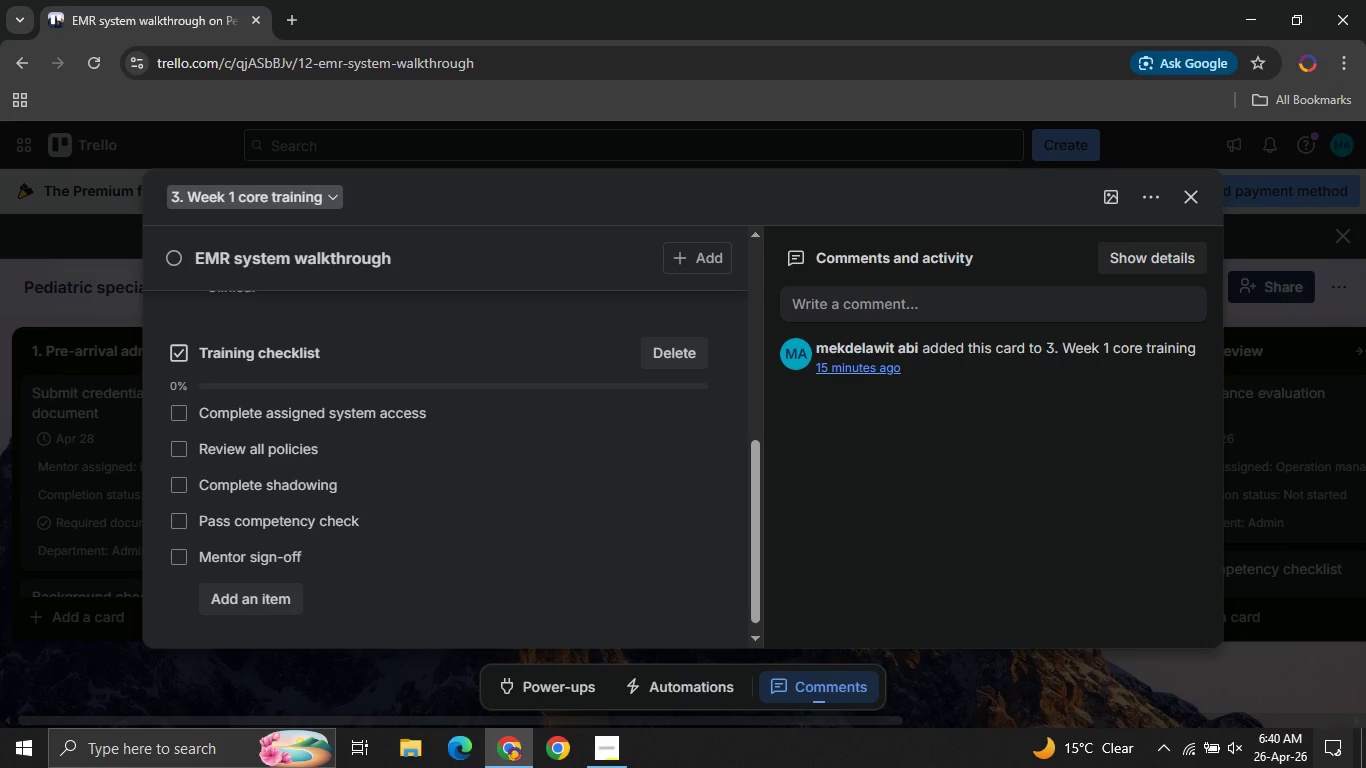 
left_click([1335, 751])
 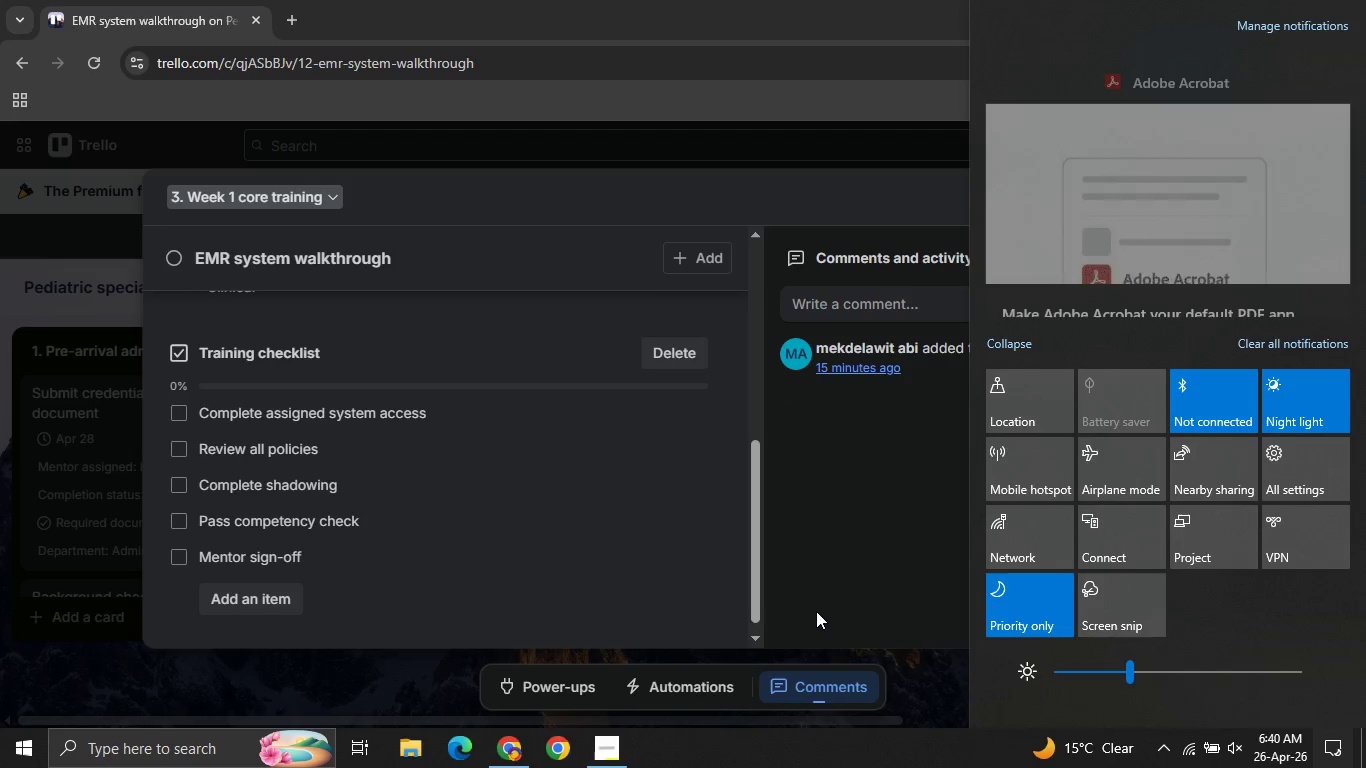 
left_click([1121, 618])
 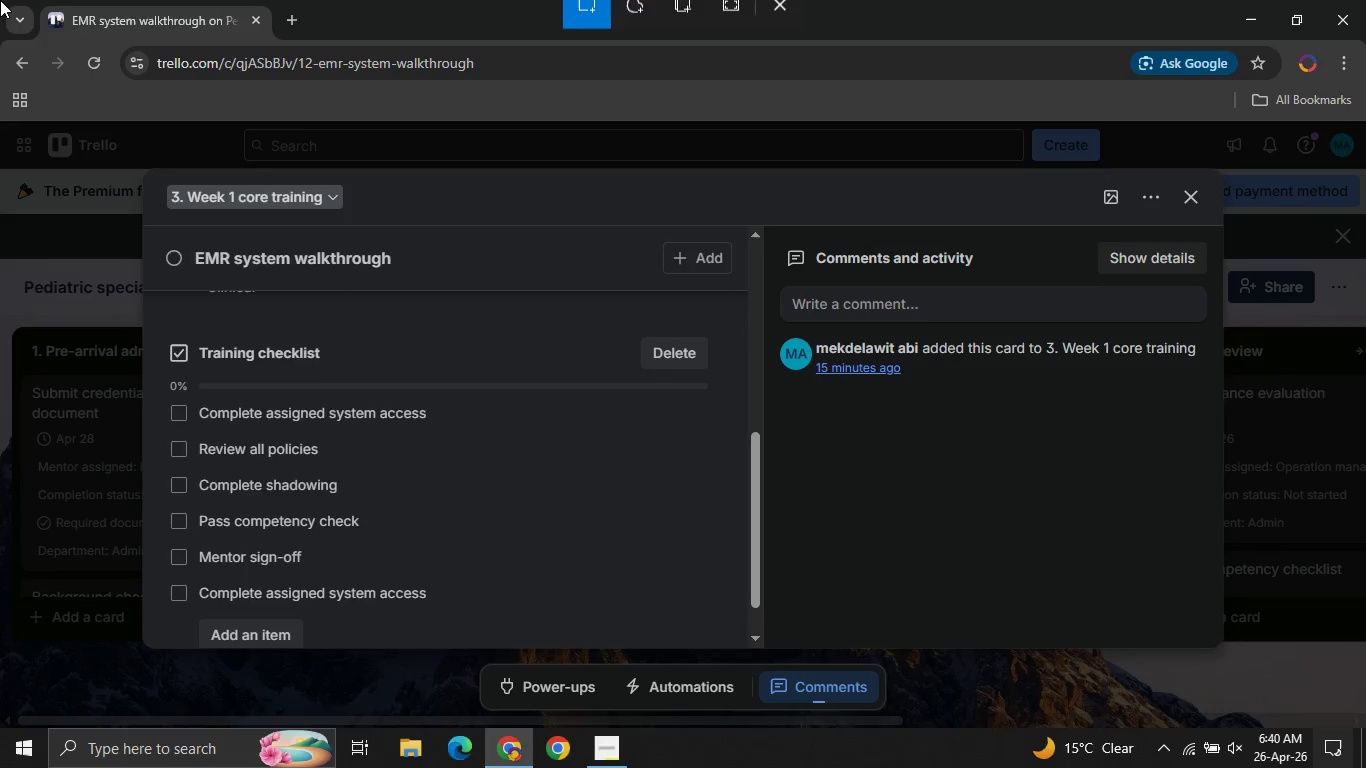 
left_click_drag(start_coordinate=[0, 0], to_coordinate=[1365, 710])
 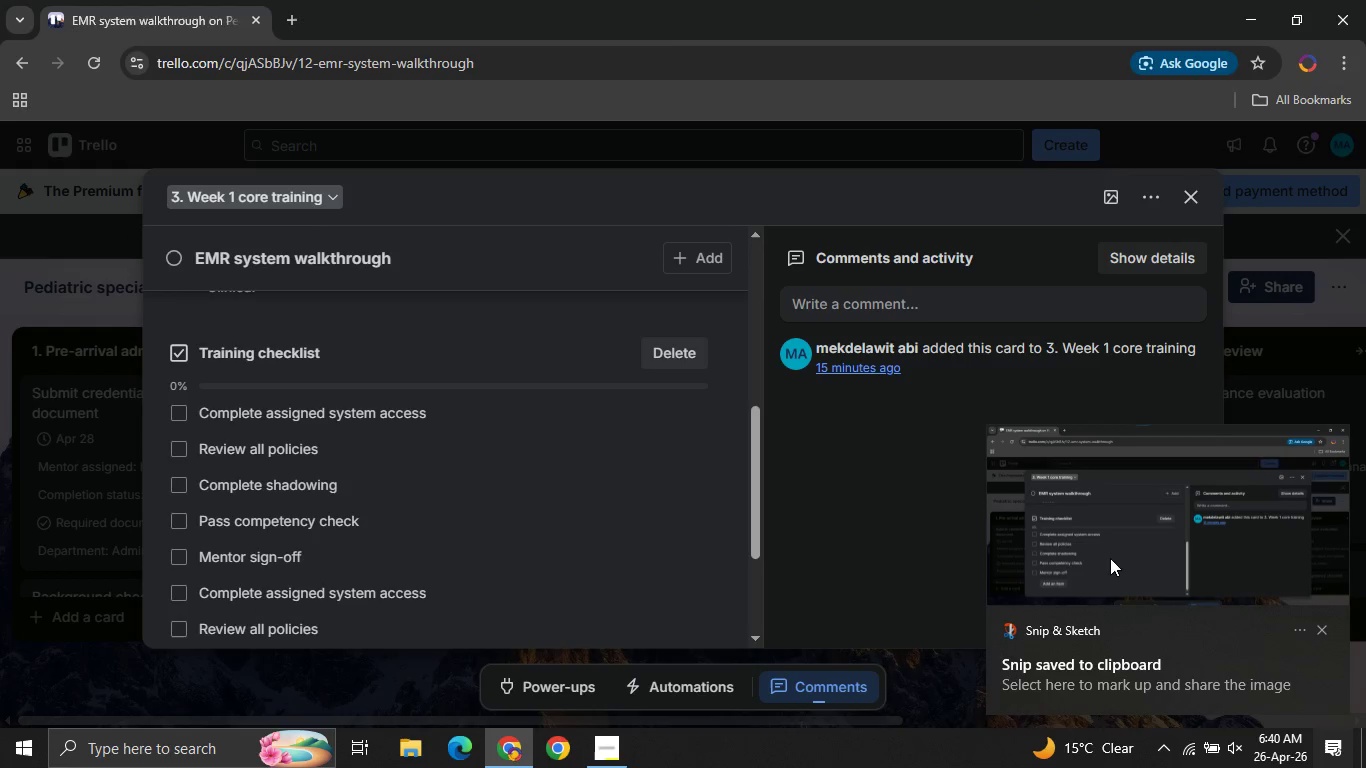 
left_click([891, 518])
 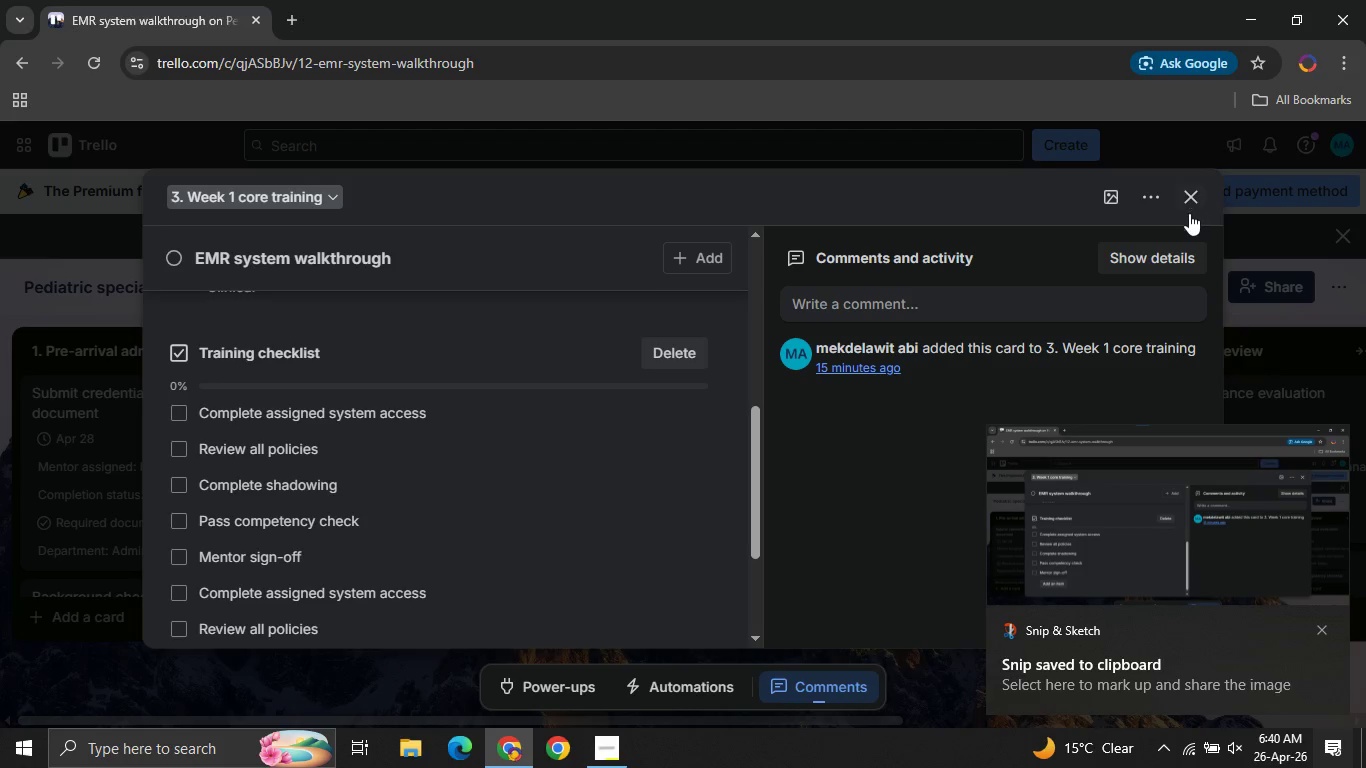 
left_click_drag(start_coordinate=[1189, 213], to_coordinate=[1189, 201])
 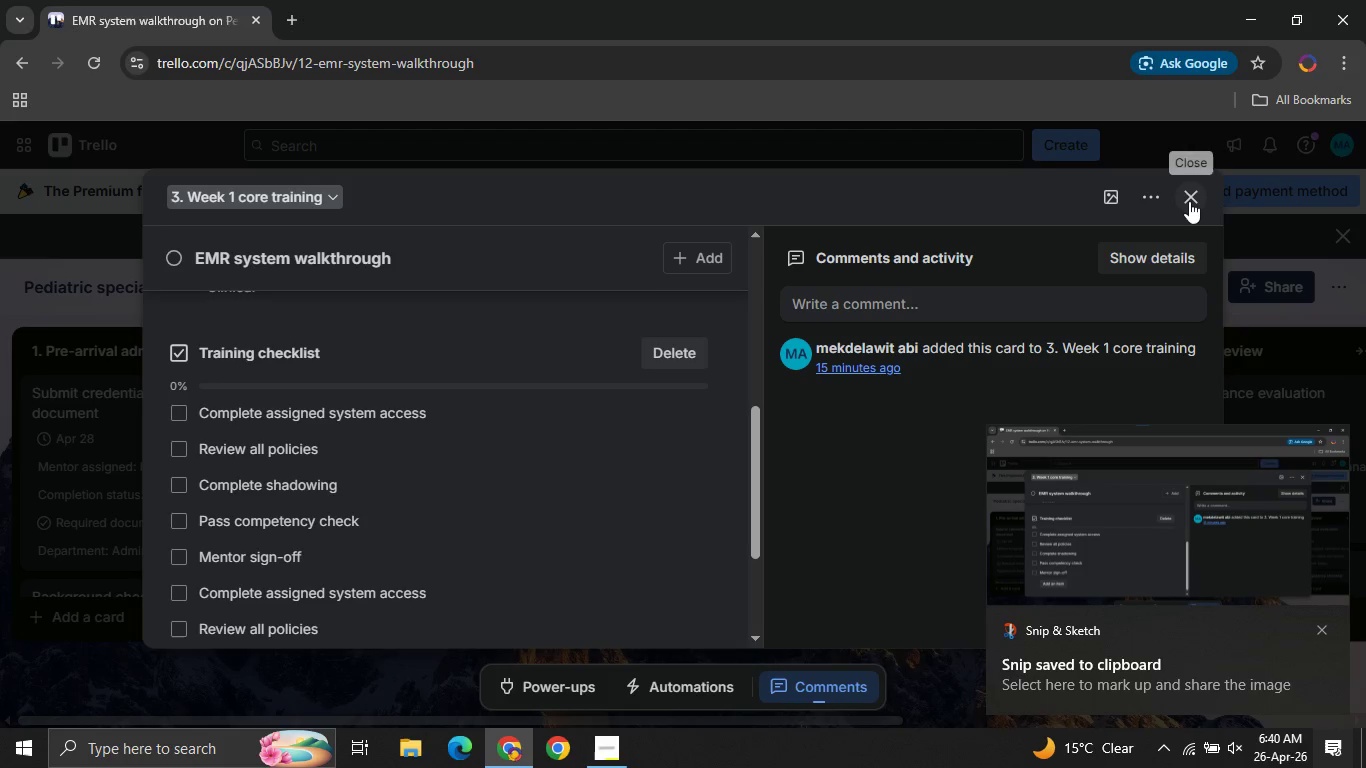 
left_click([1189, 201])
 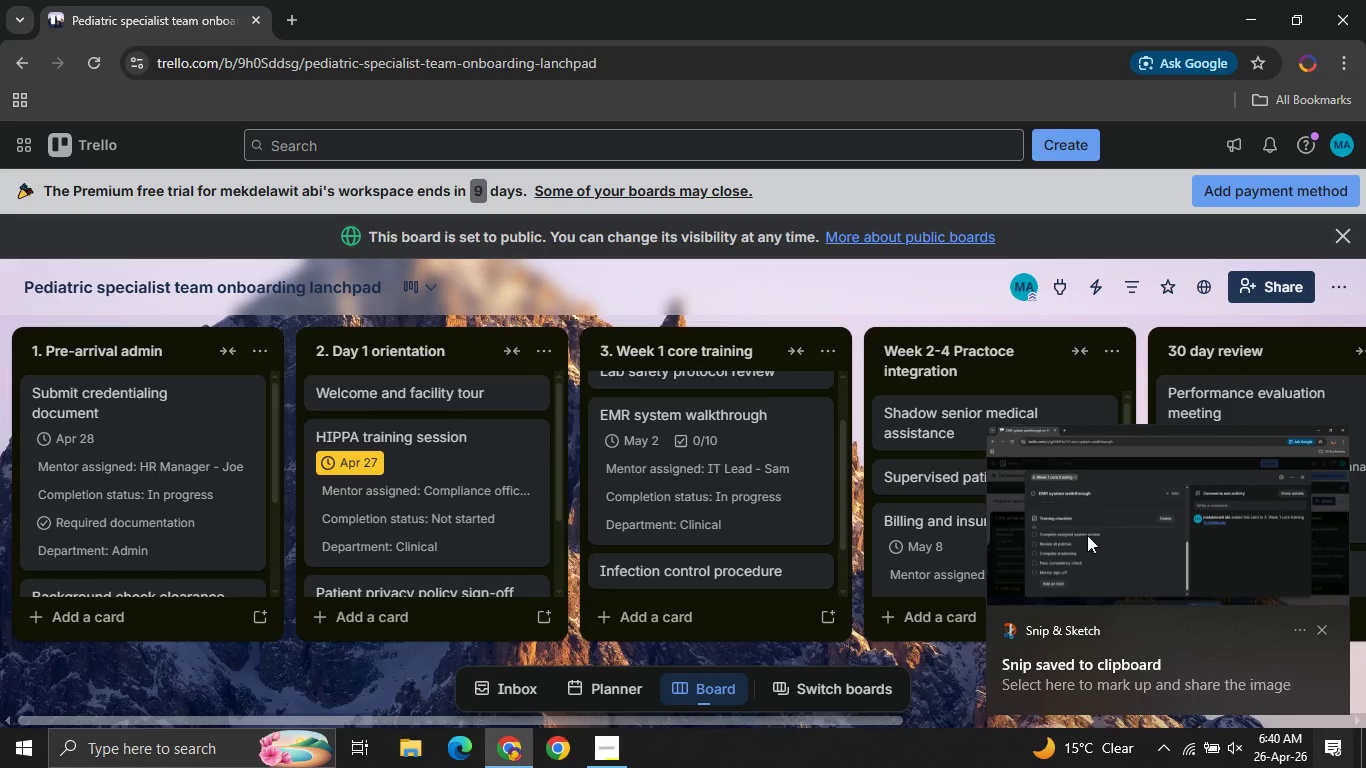 
left_click([1095, 577])
 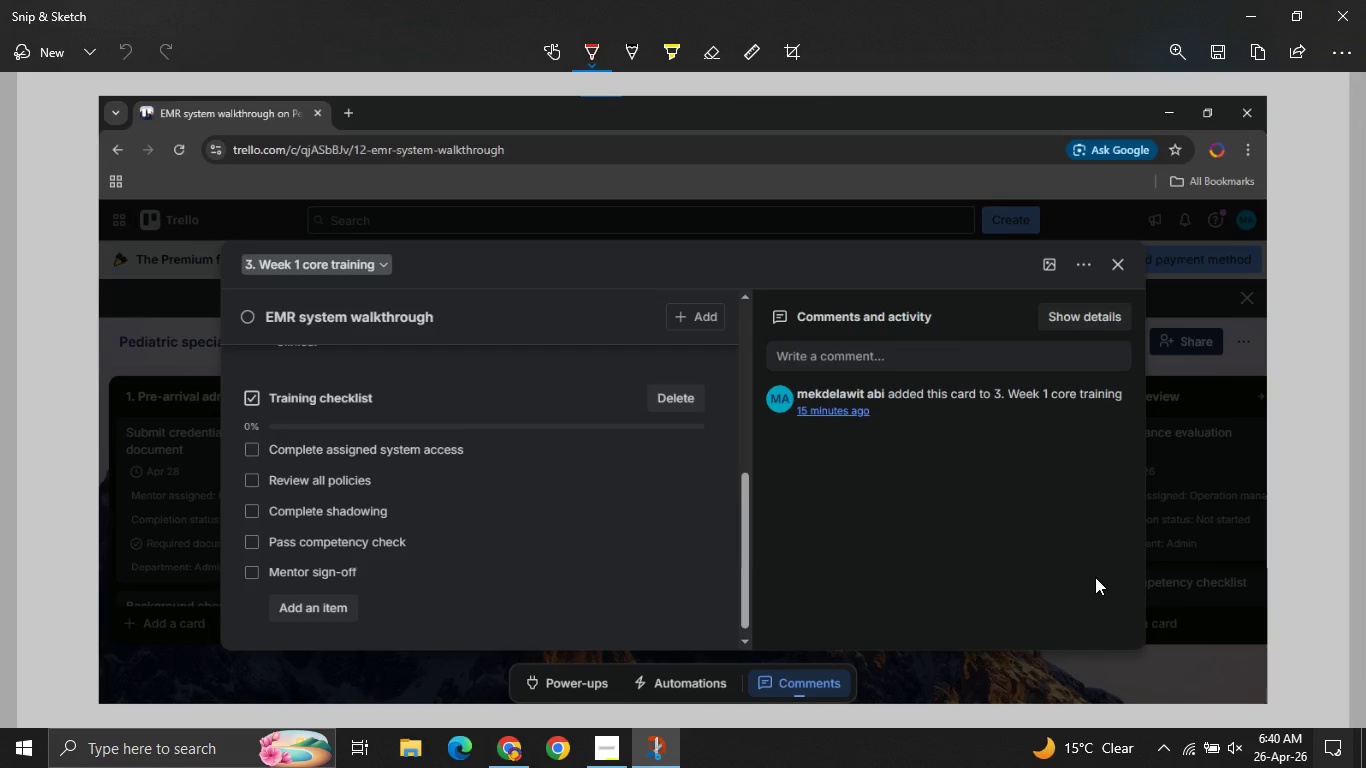 
key(Control+S)
 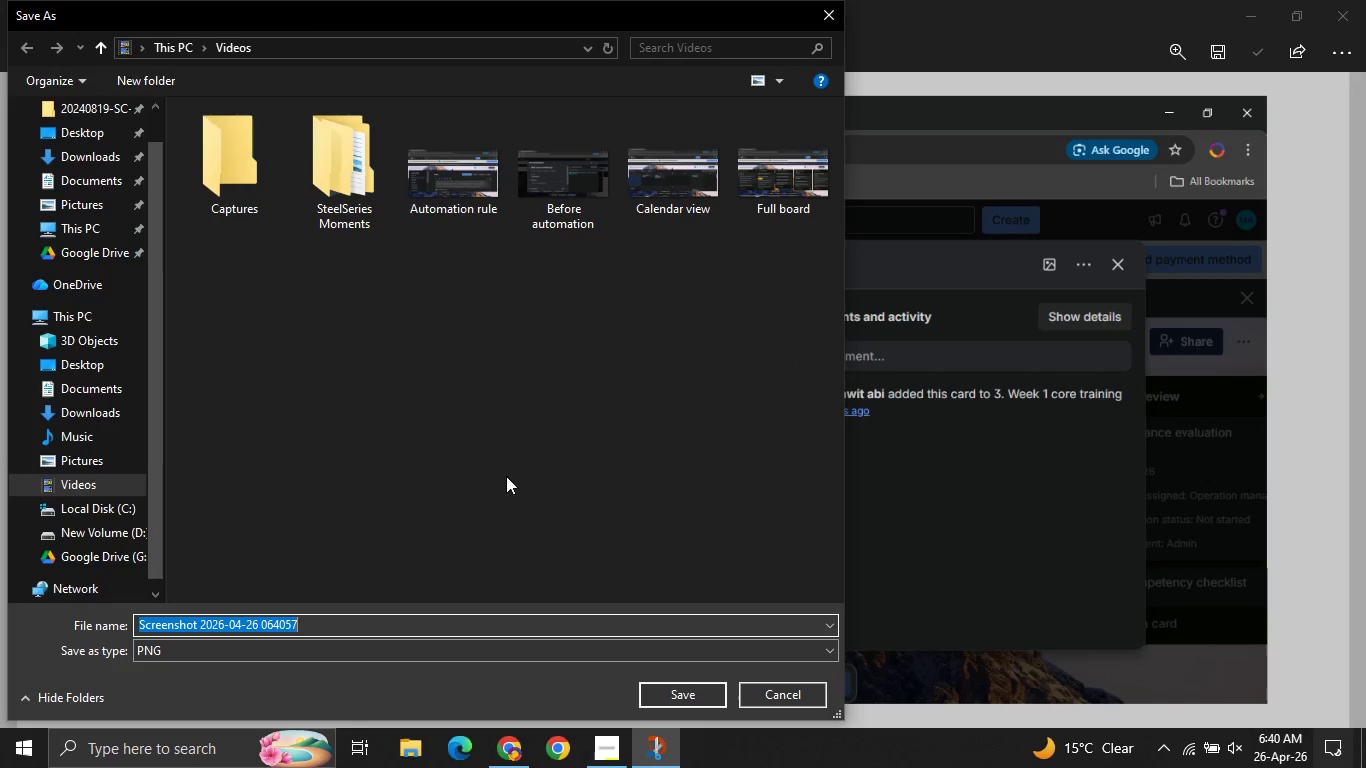 
type(After automation )
 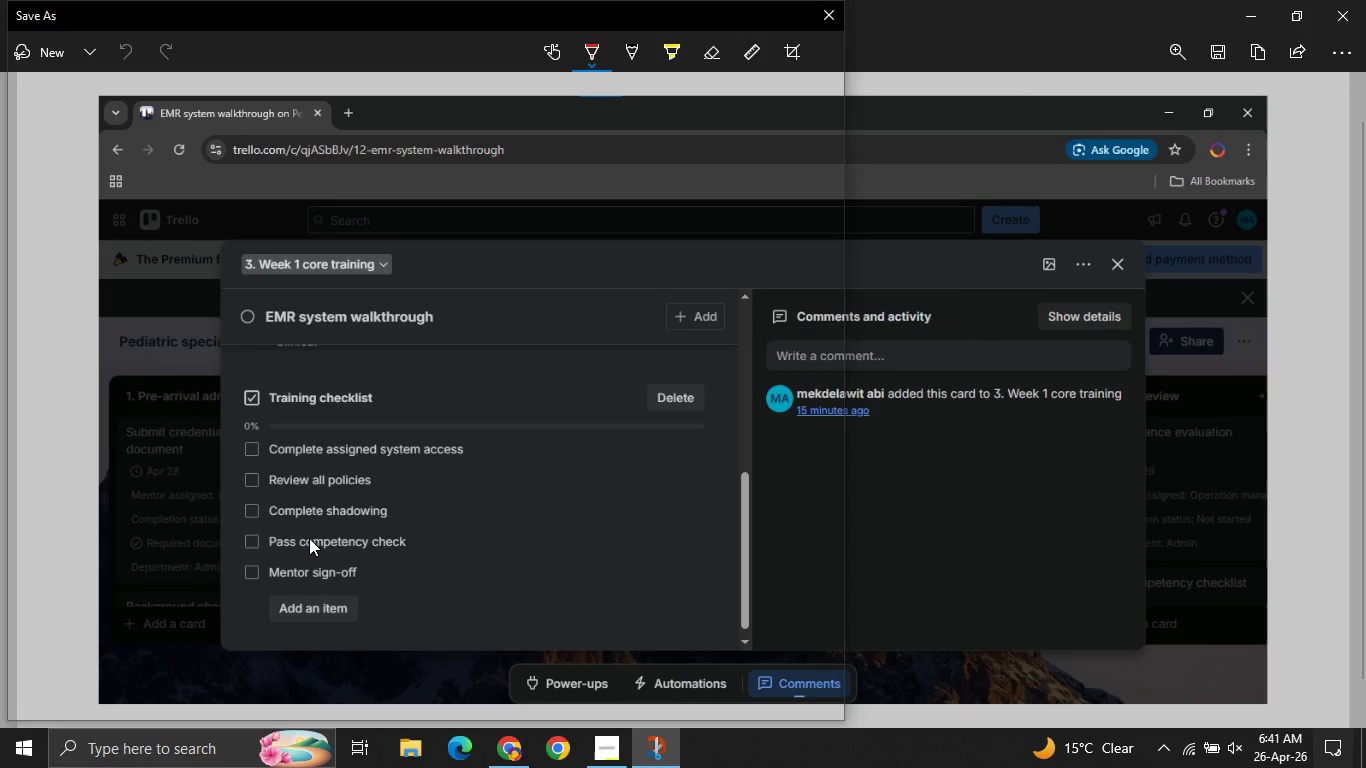 
key(Enter)
 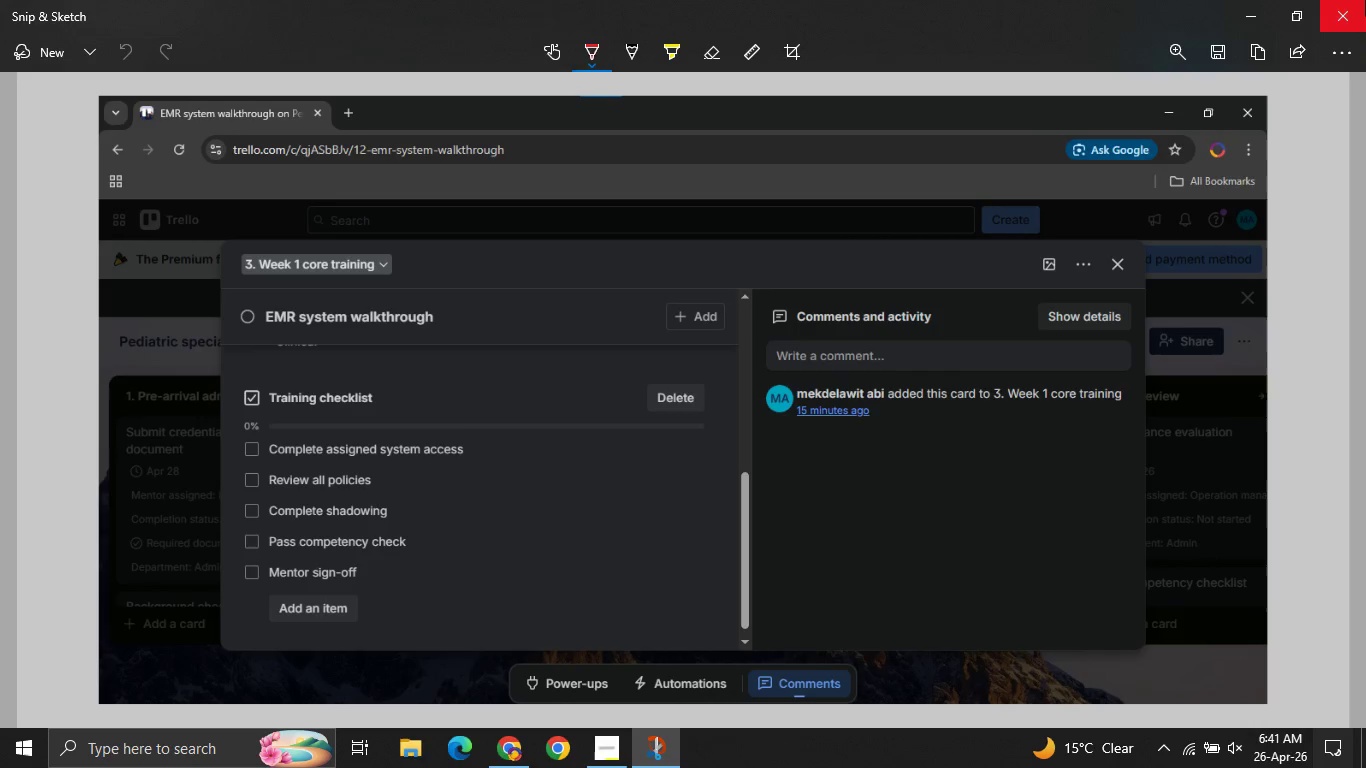 
left_click([1365, 0])
 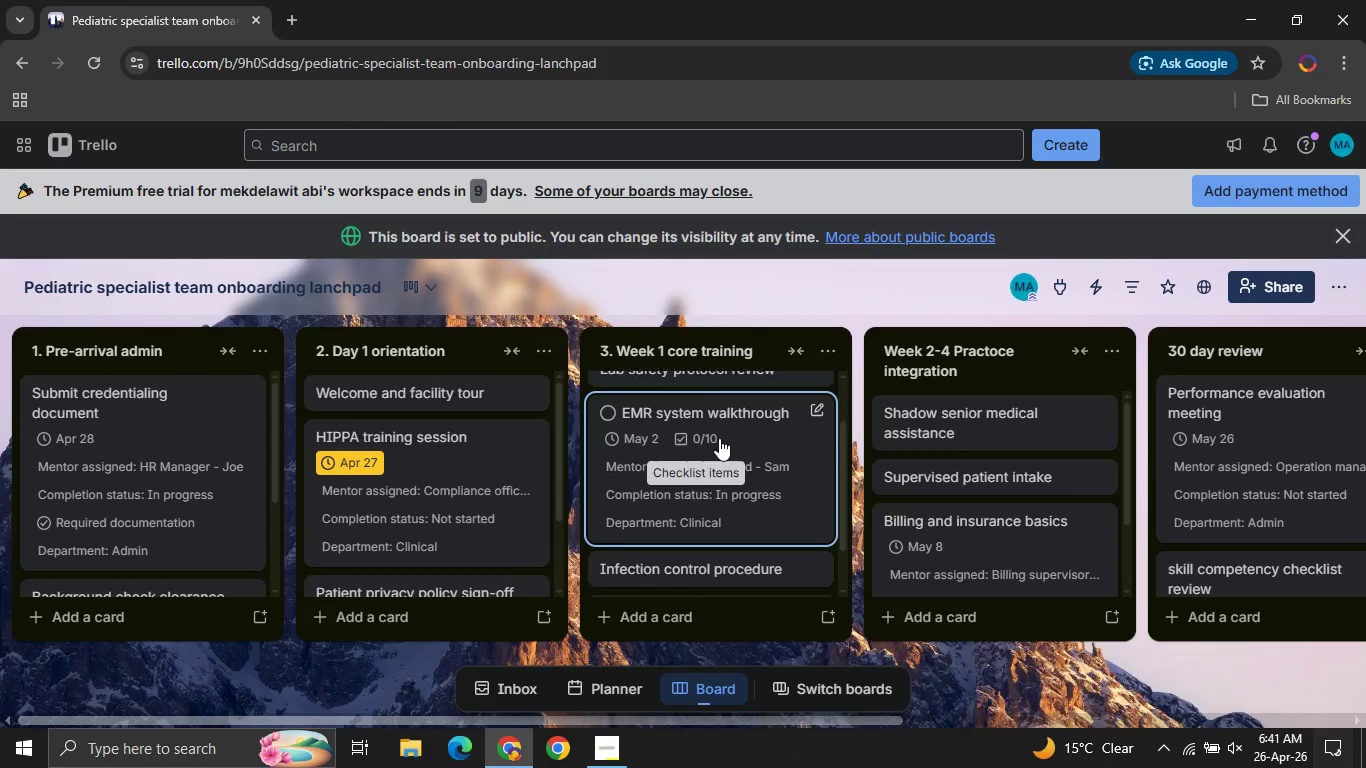 
mouse_move([454, 530])
 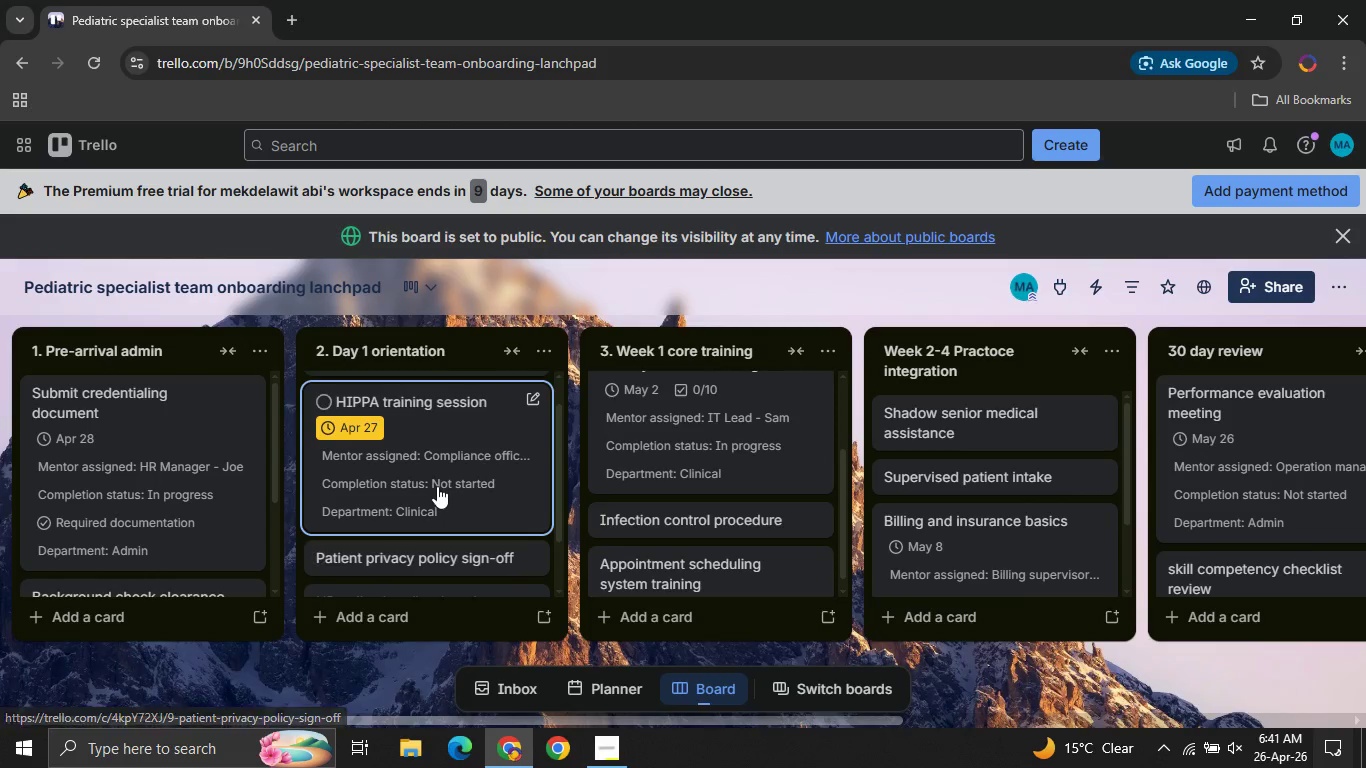 
left_click([437, 486])
 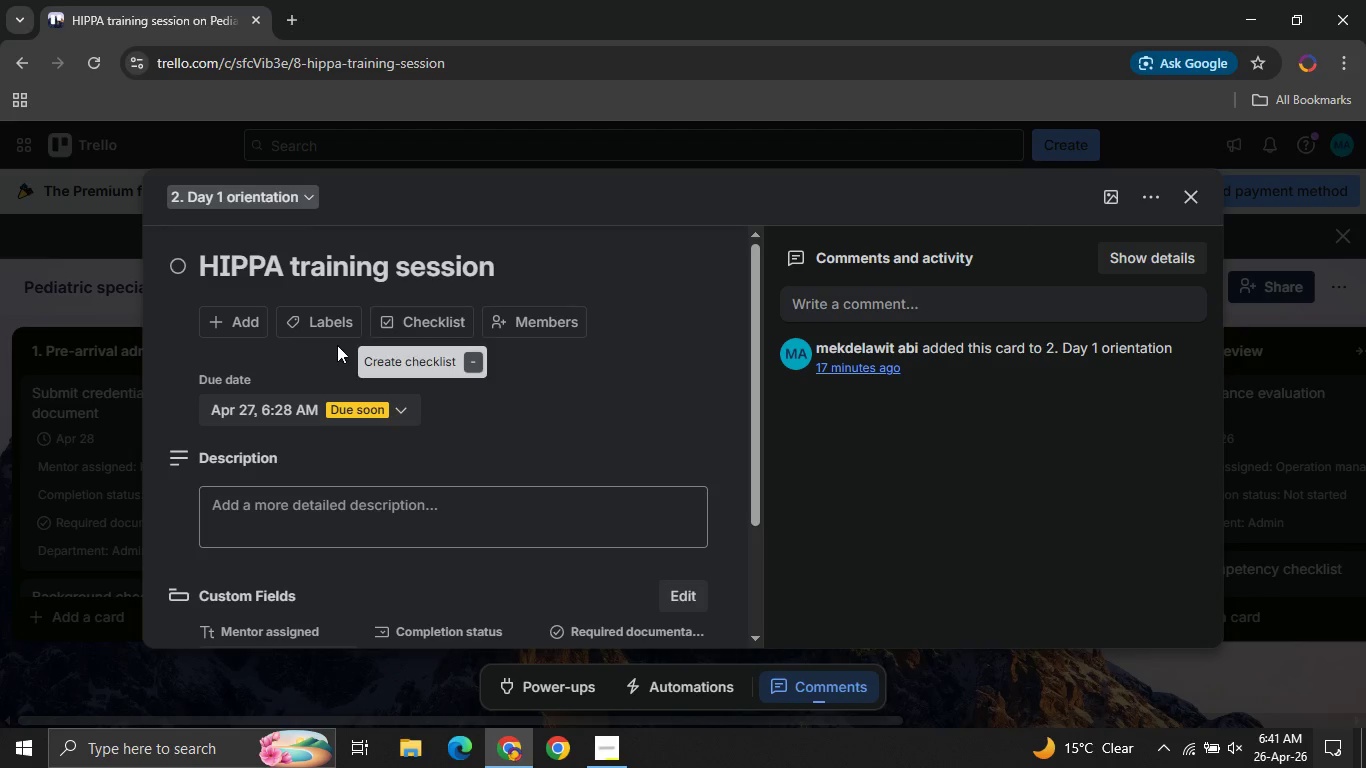 
left_click([1190, 191])
 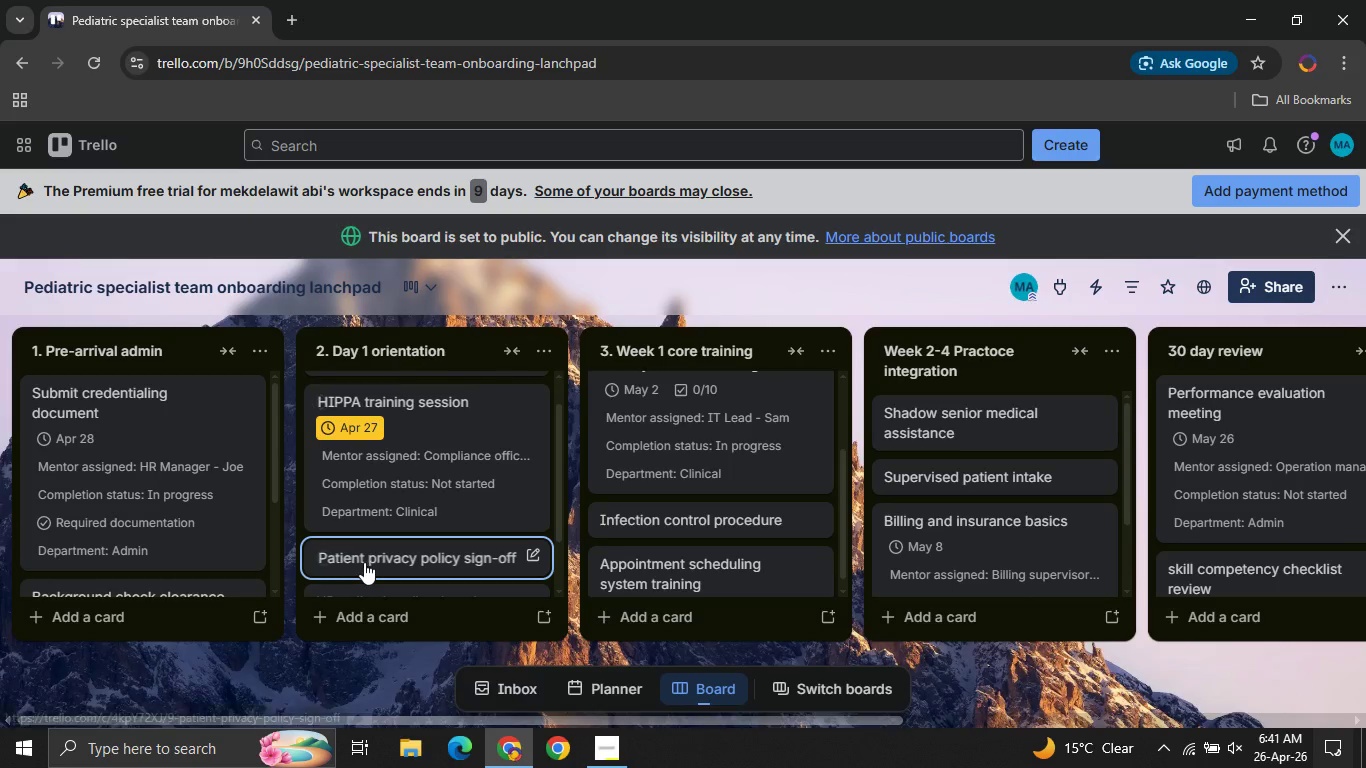 
mouse_move([461, 445])
 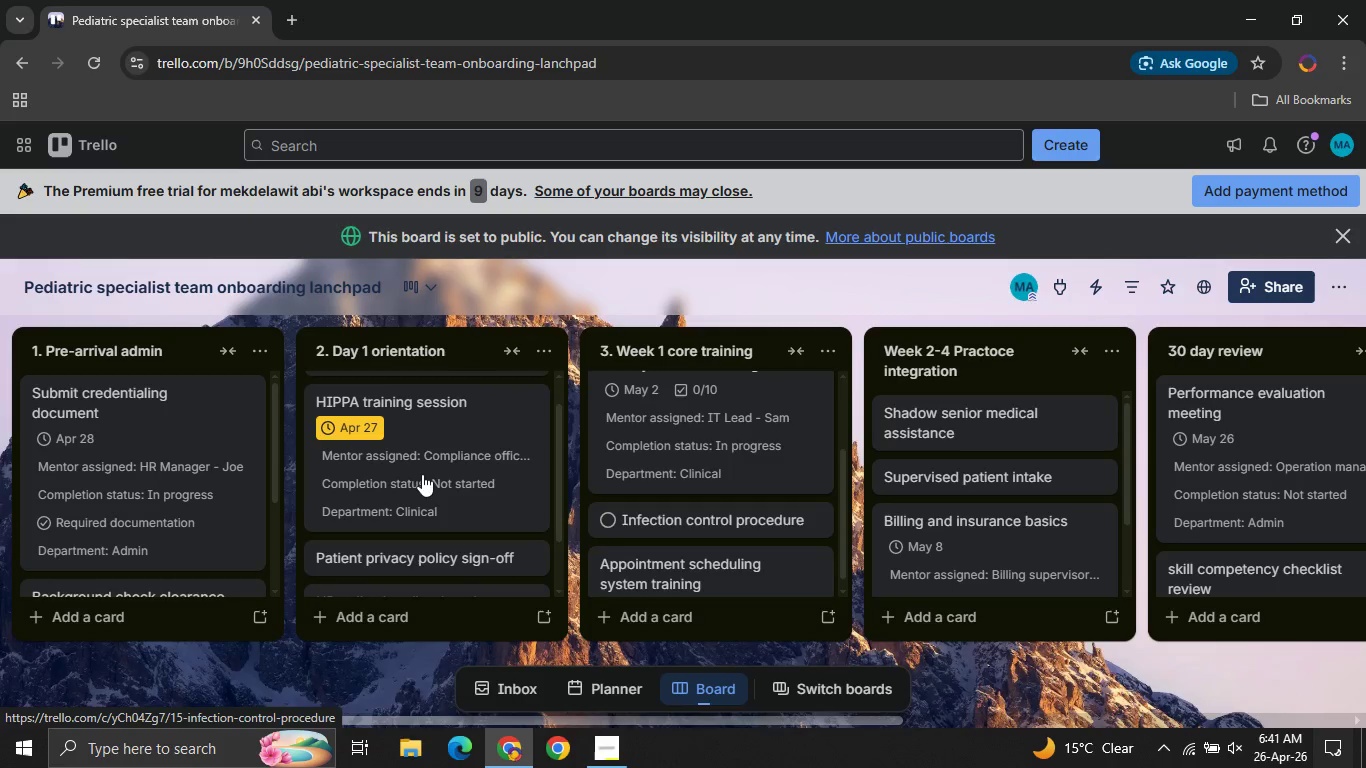 
left_click([402, 469])
 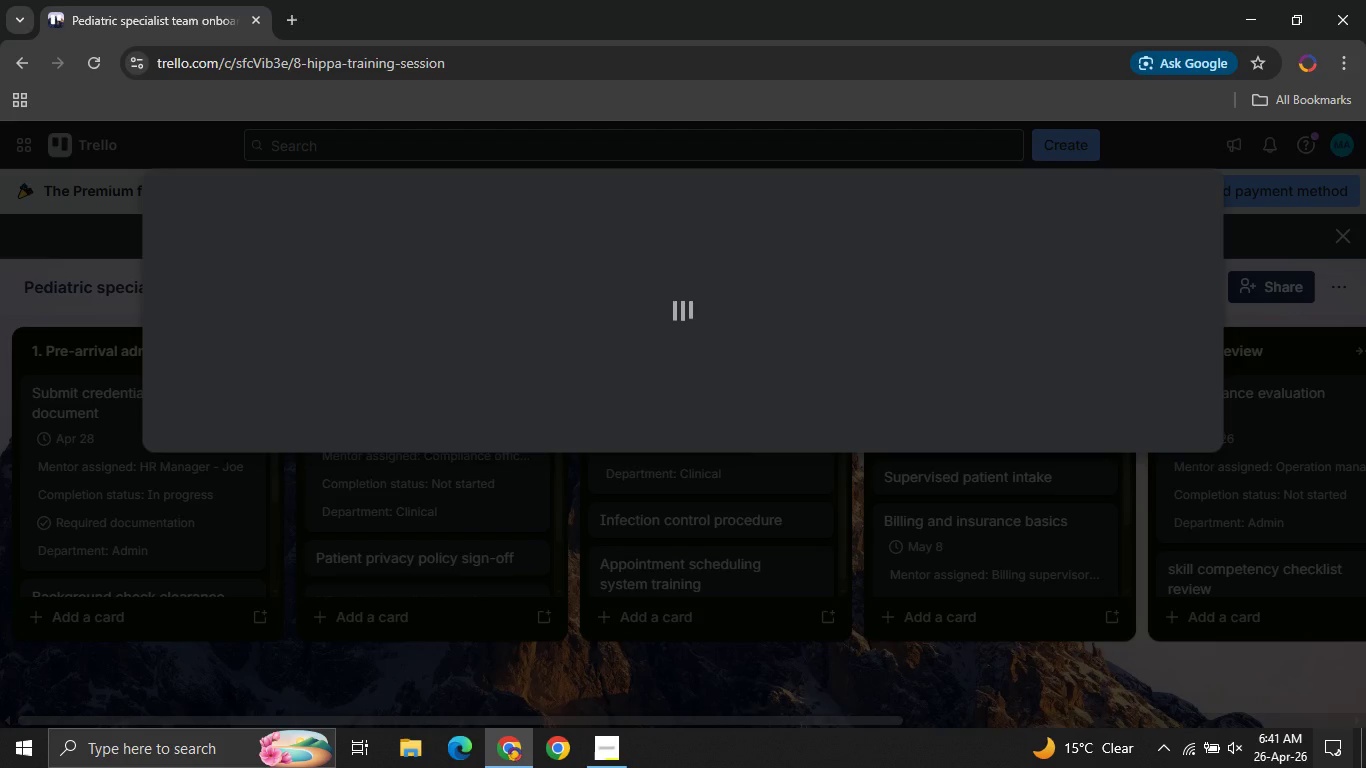 
mouse_move([1312, 744])
 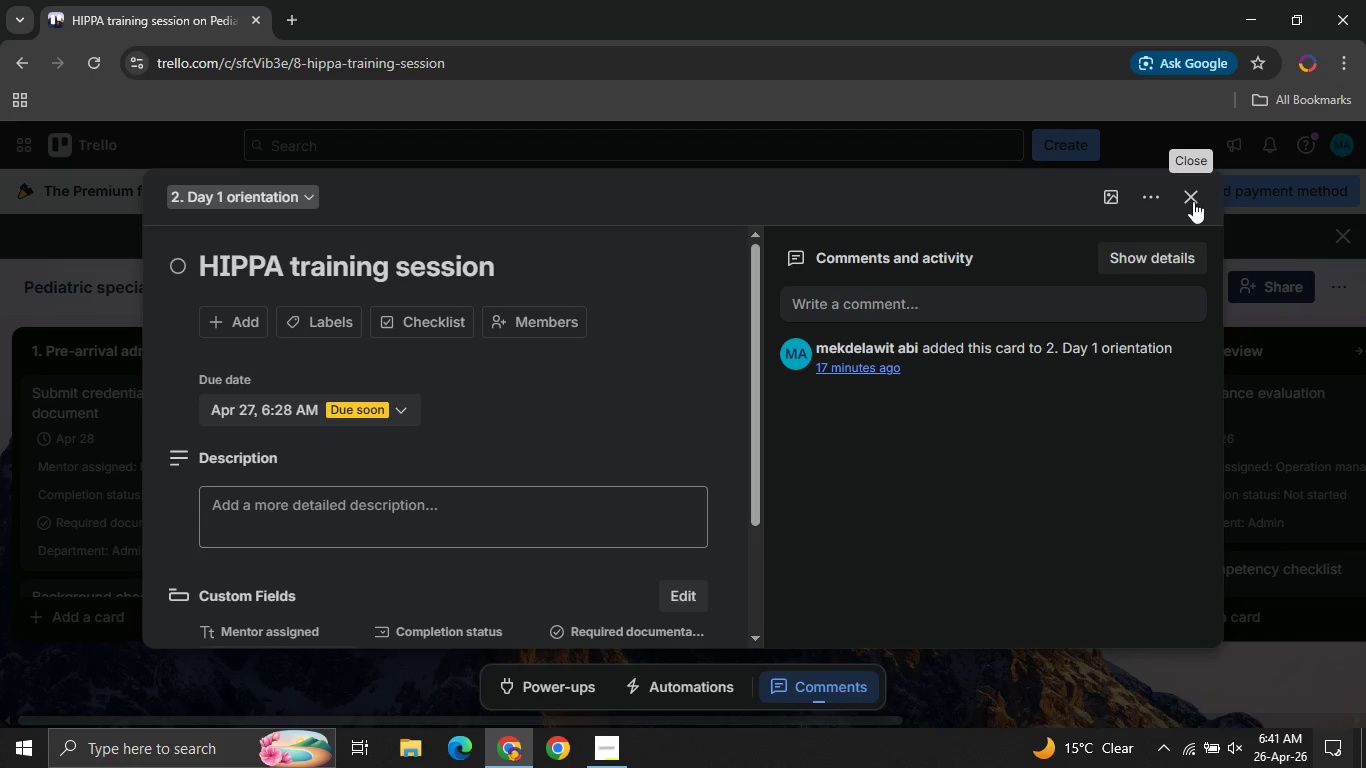 
left_click([1190, 202])
 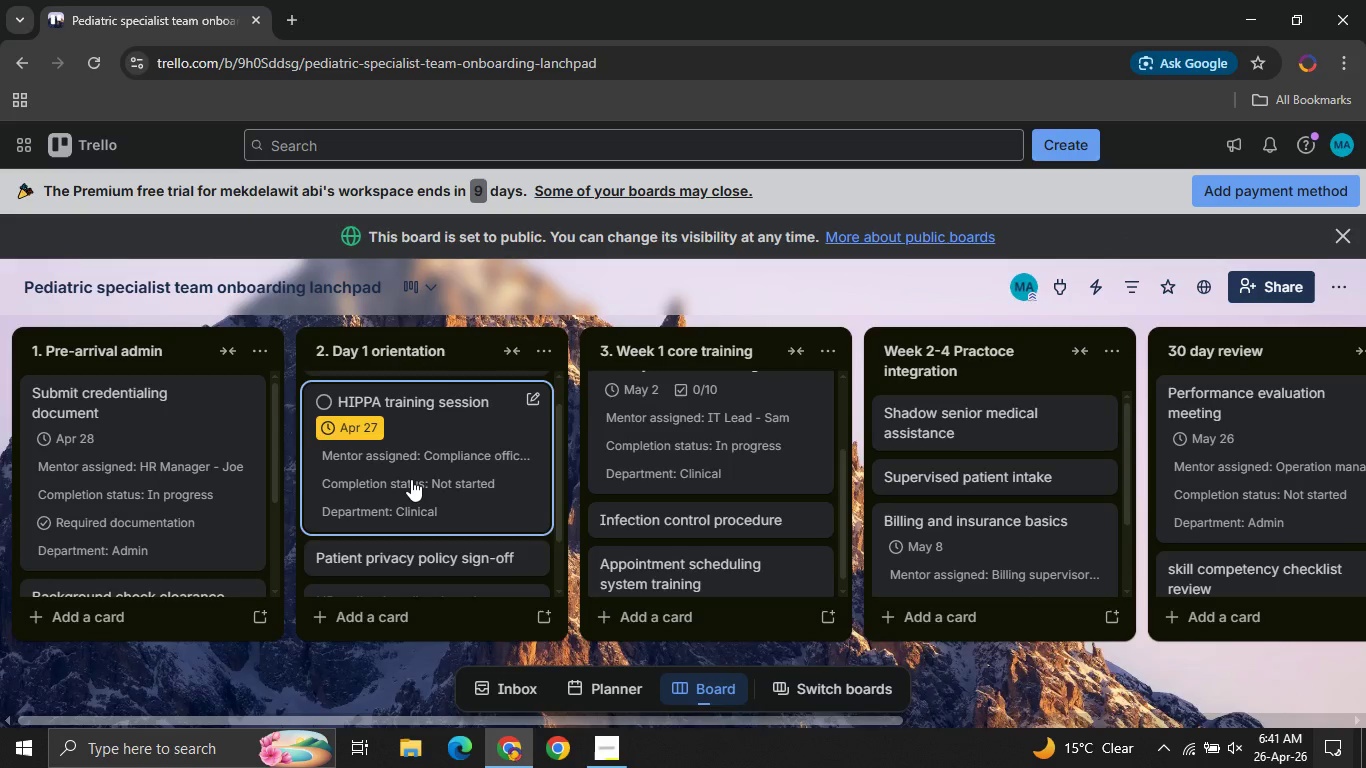 
left_click_drag(start_coordinate=[410, 478], to_coordinate=[724, 529])
 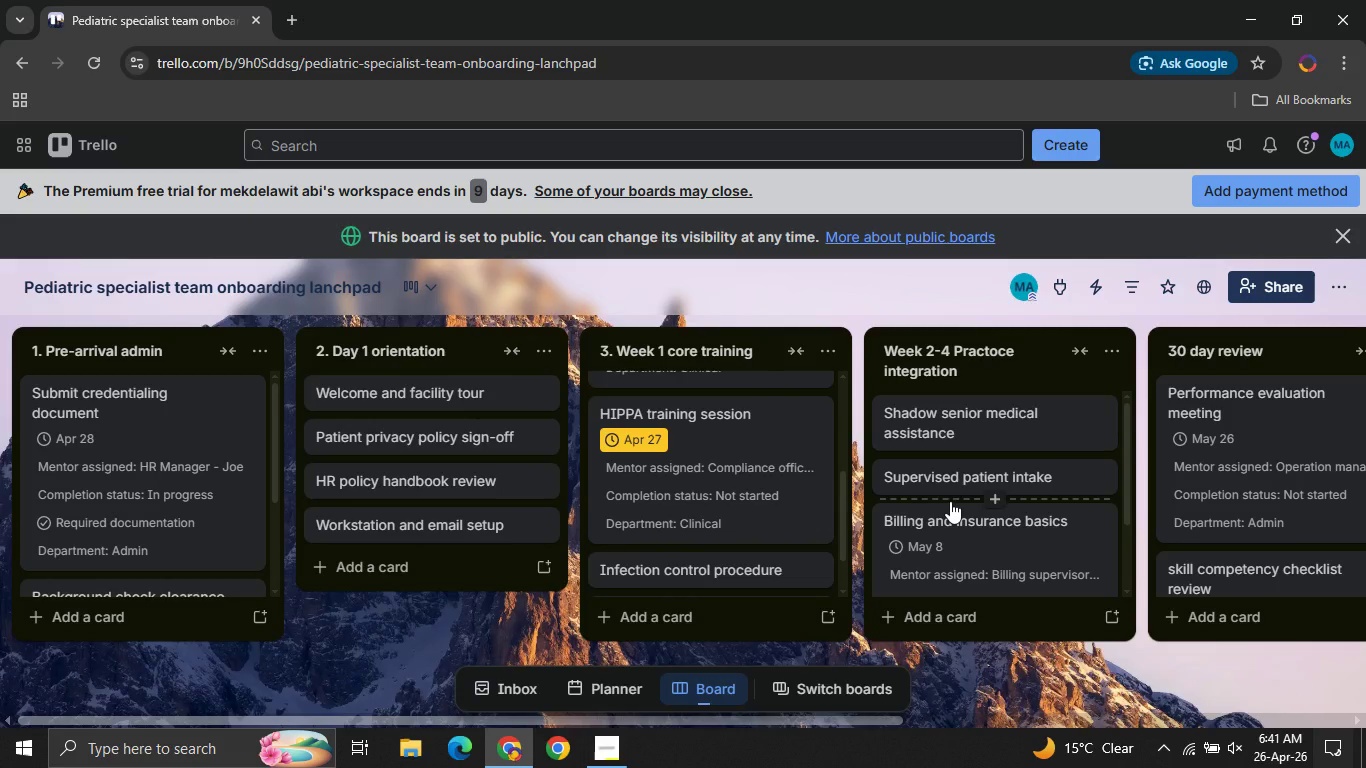 
wait(26.16)
 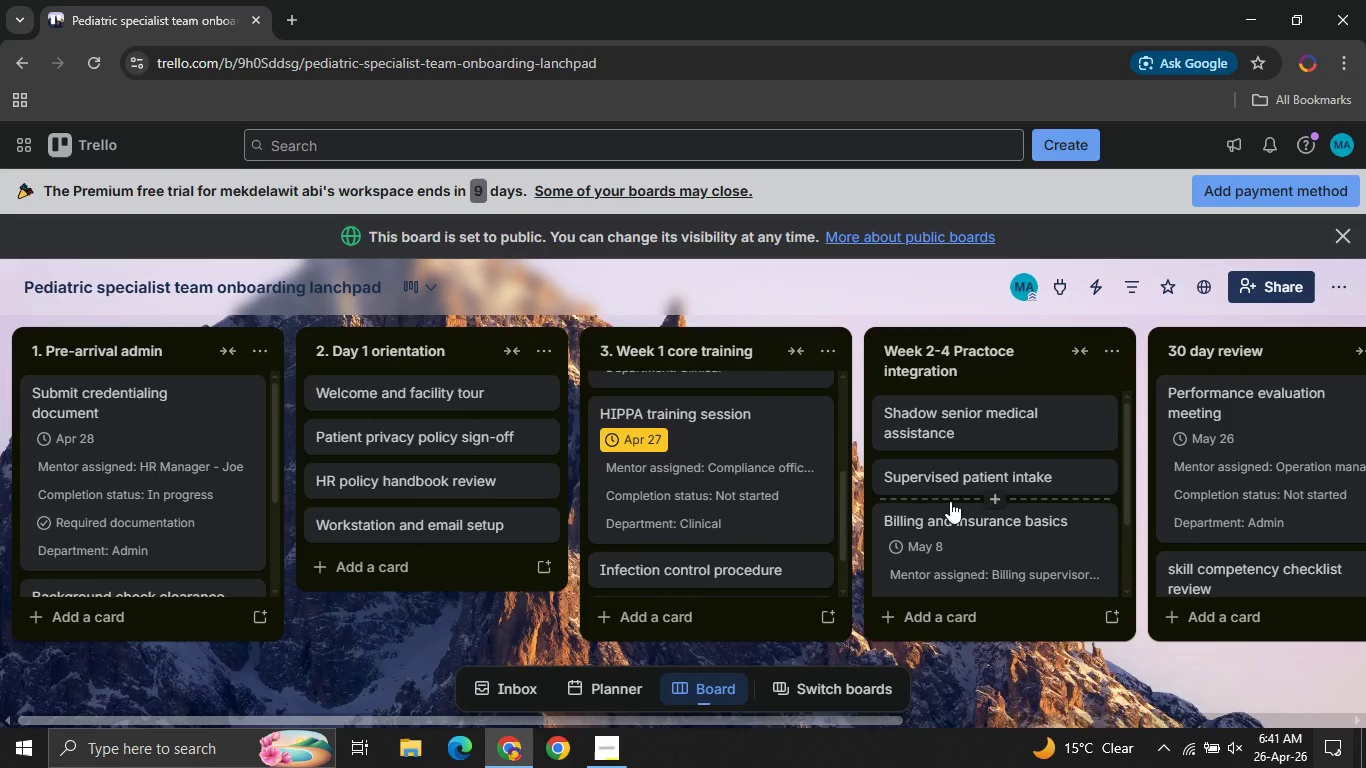 
left_click([805, 451])
 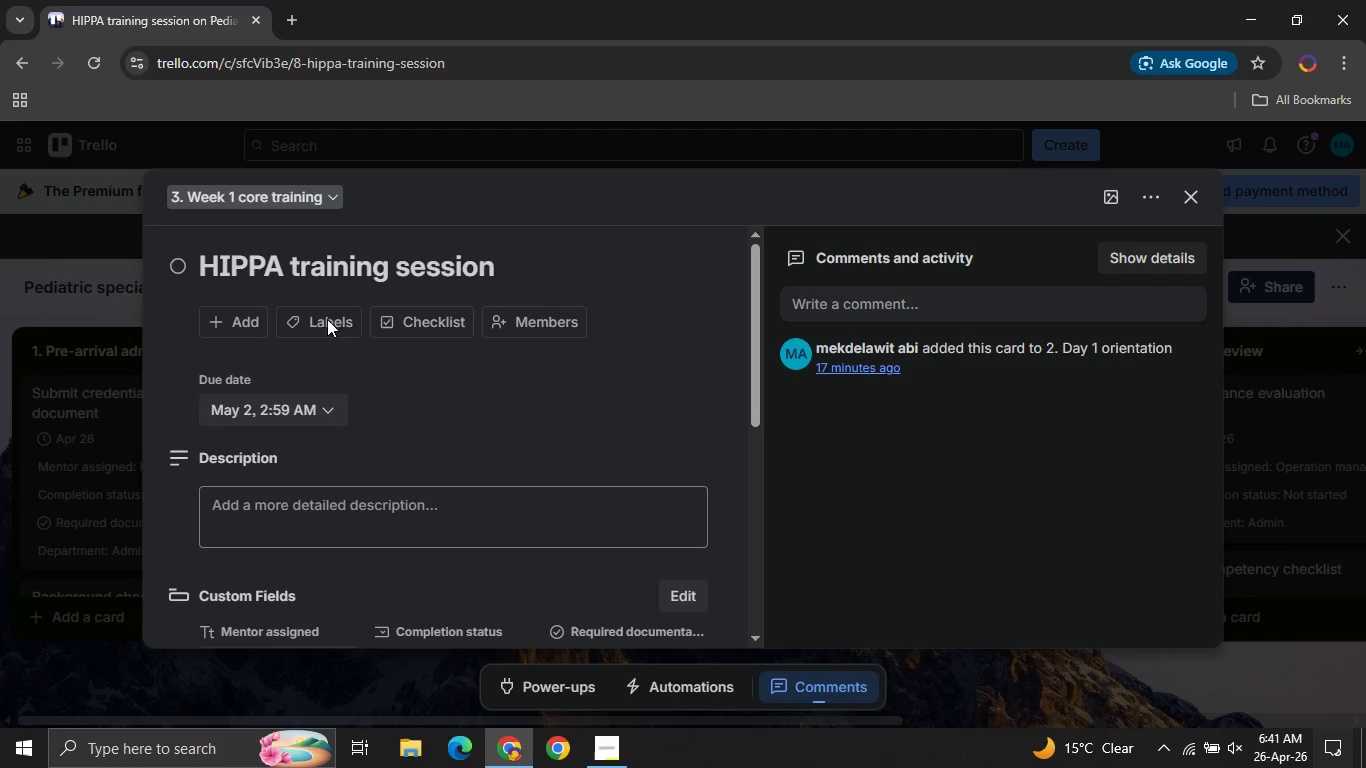 
mouse_move([317, 439])
 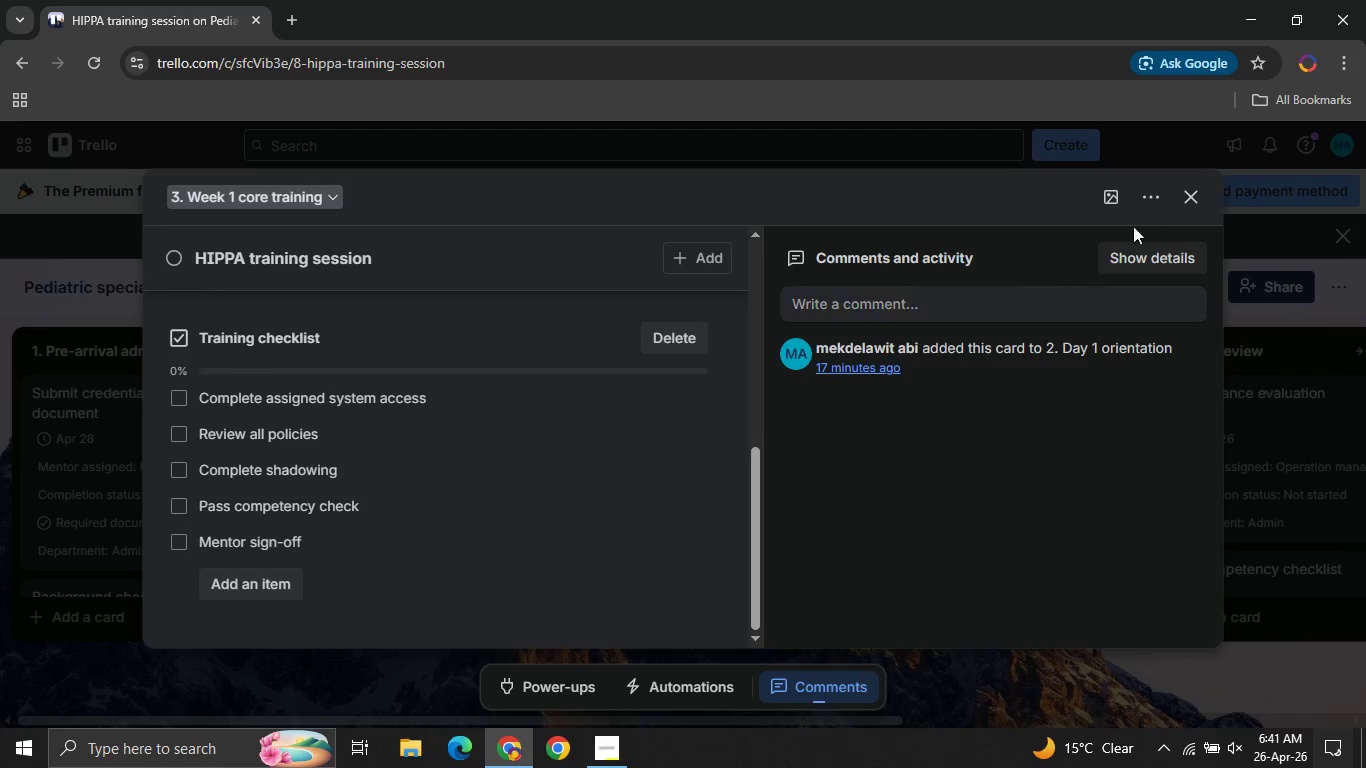 
left_click([1188, 193])
 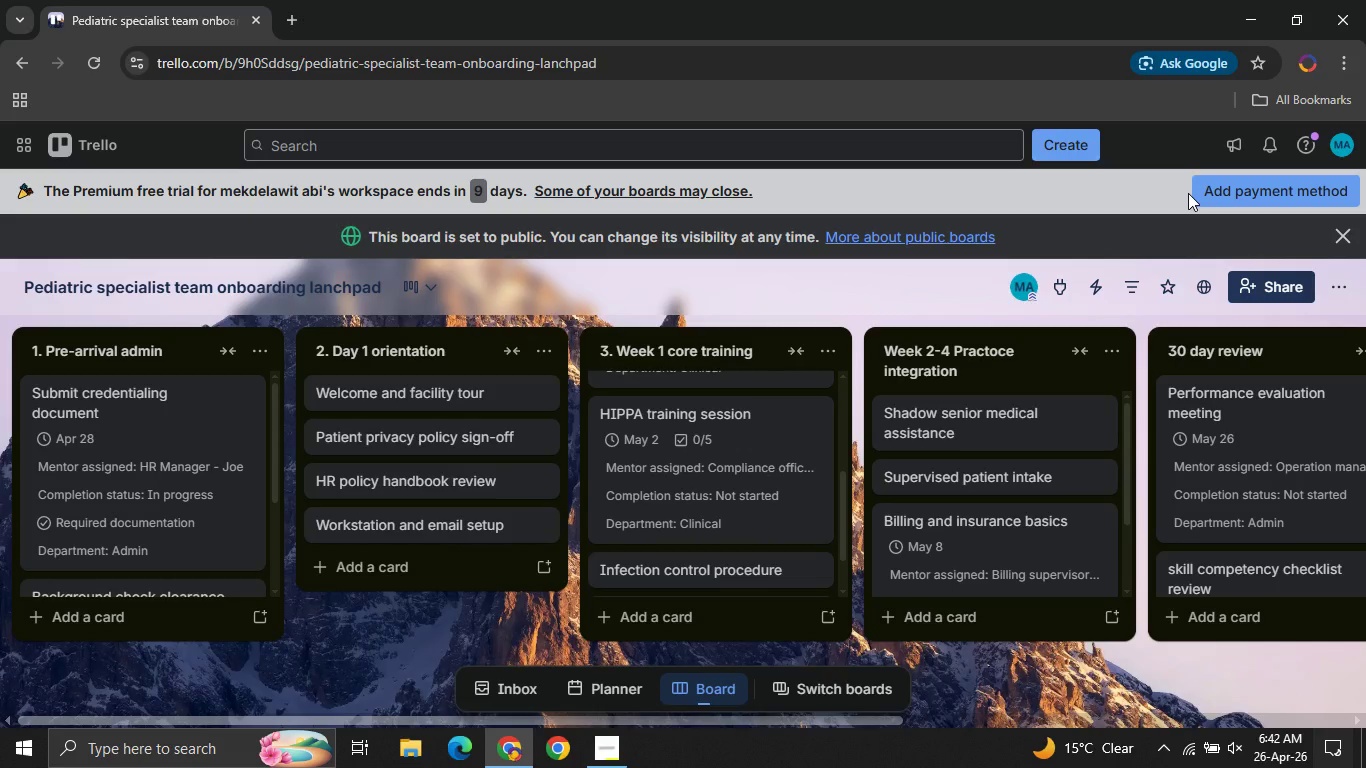 
wait(12.61)
 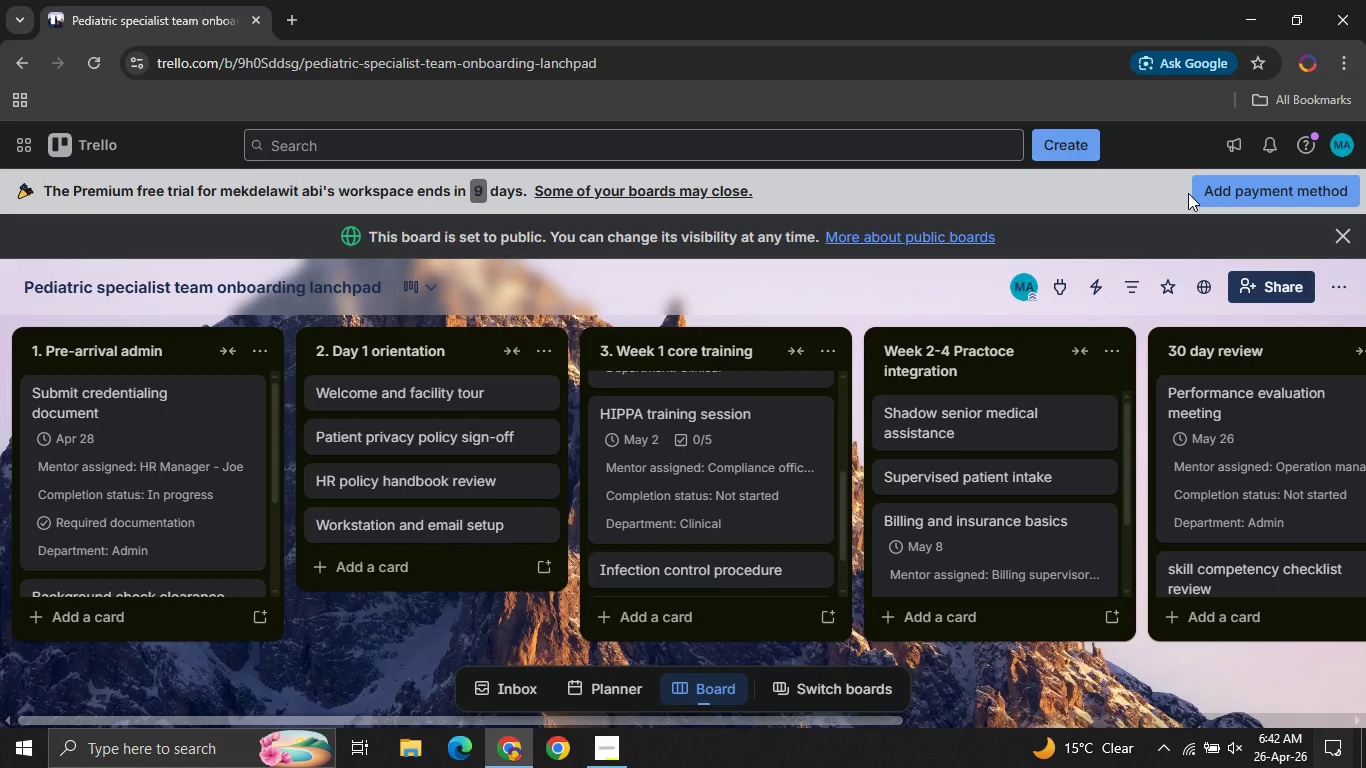 
left_click([1345, 275])
 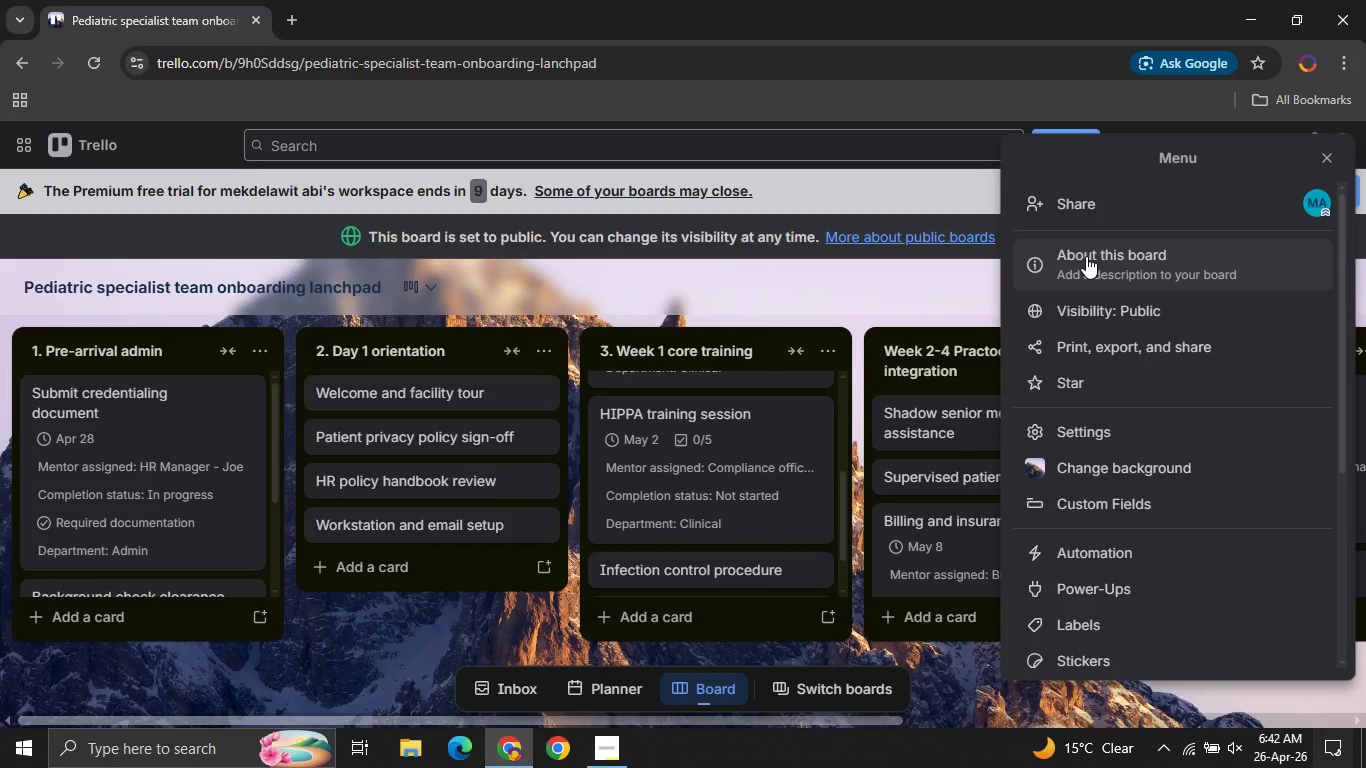 
left_click([1097, 258])
 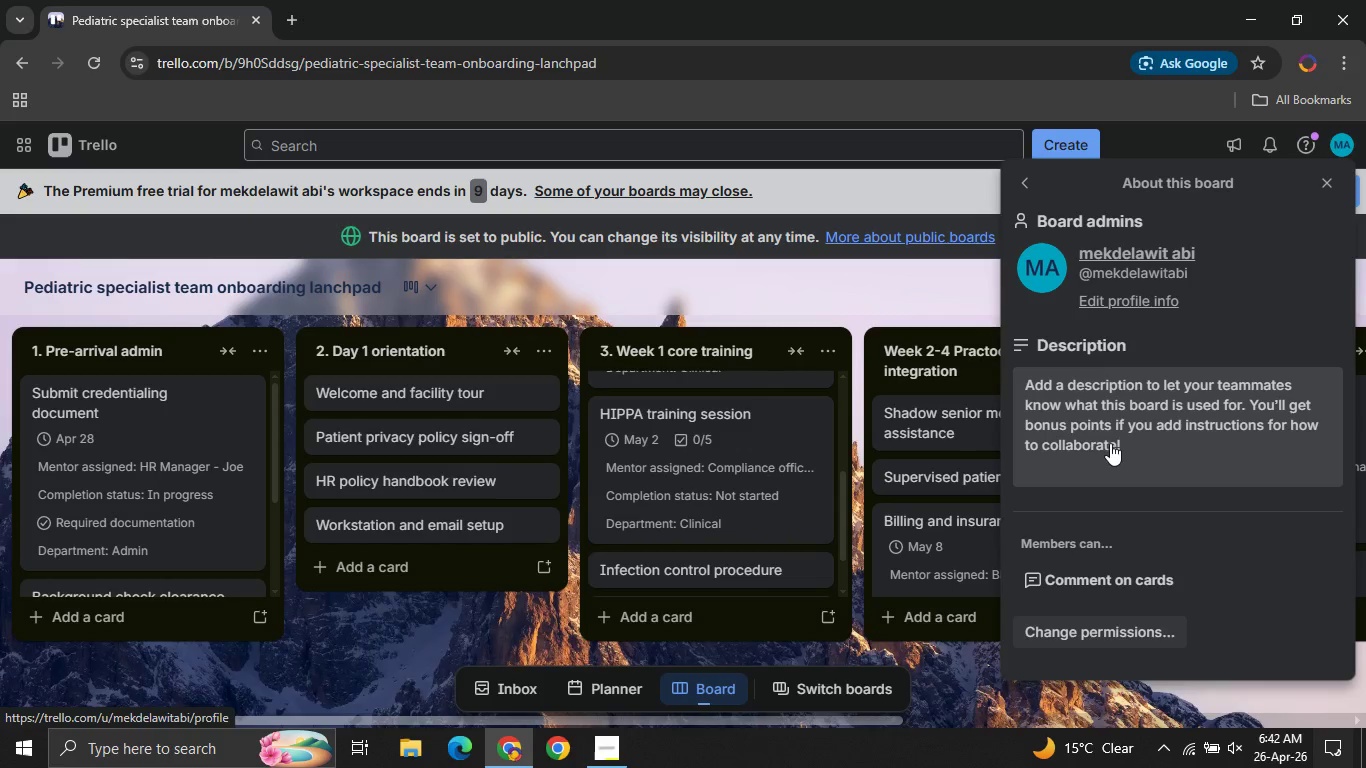 
left_click([1109, 446])
 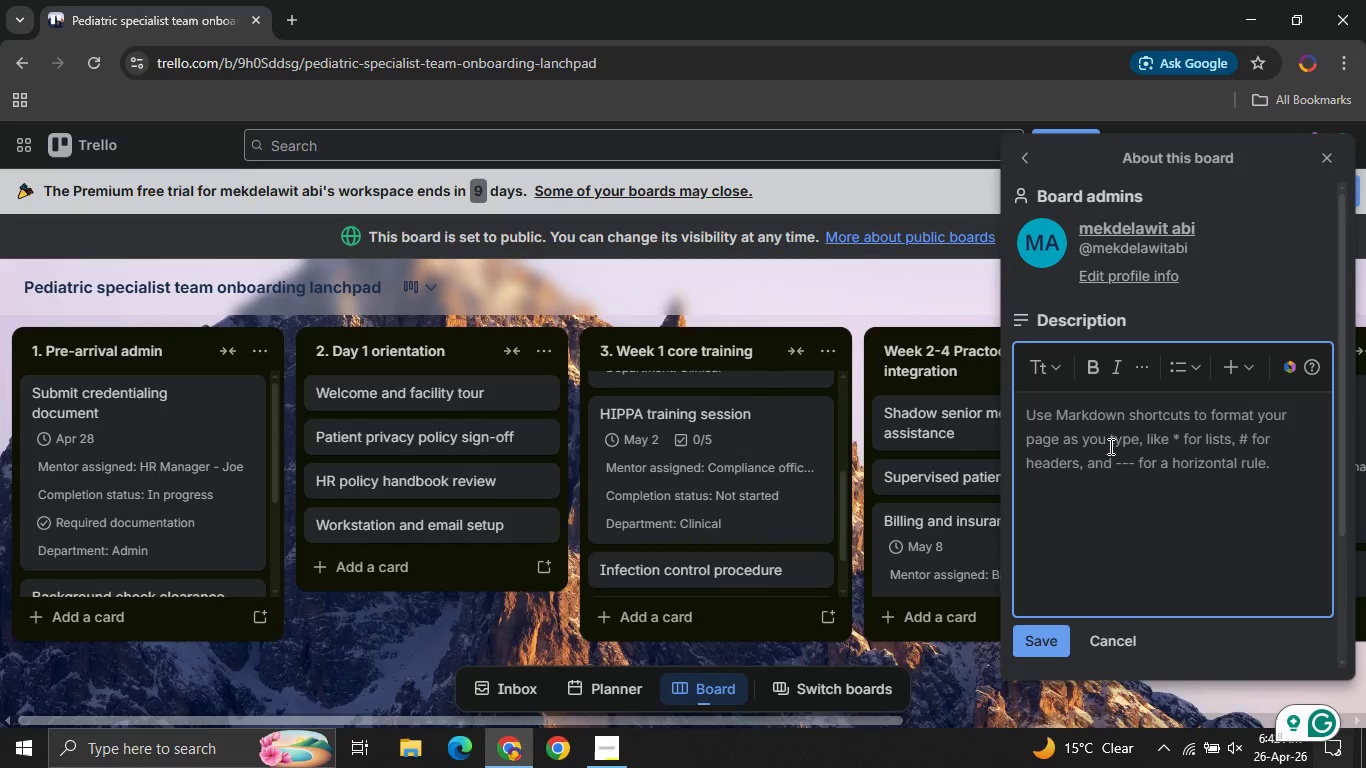 
wait(22.06)
 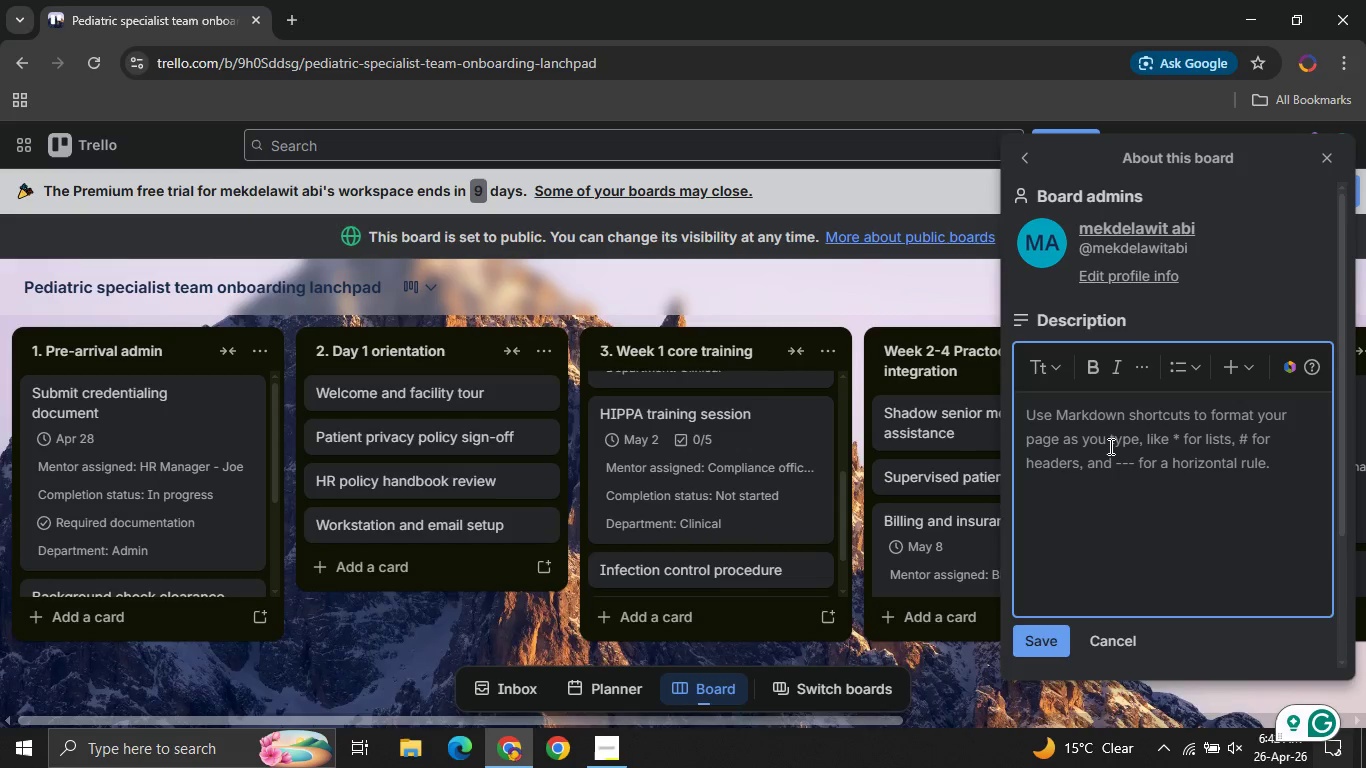 
type(This Trello board manages onboarding for willow creek pediatric speciality group, guiding new hires )
 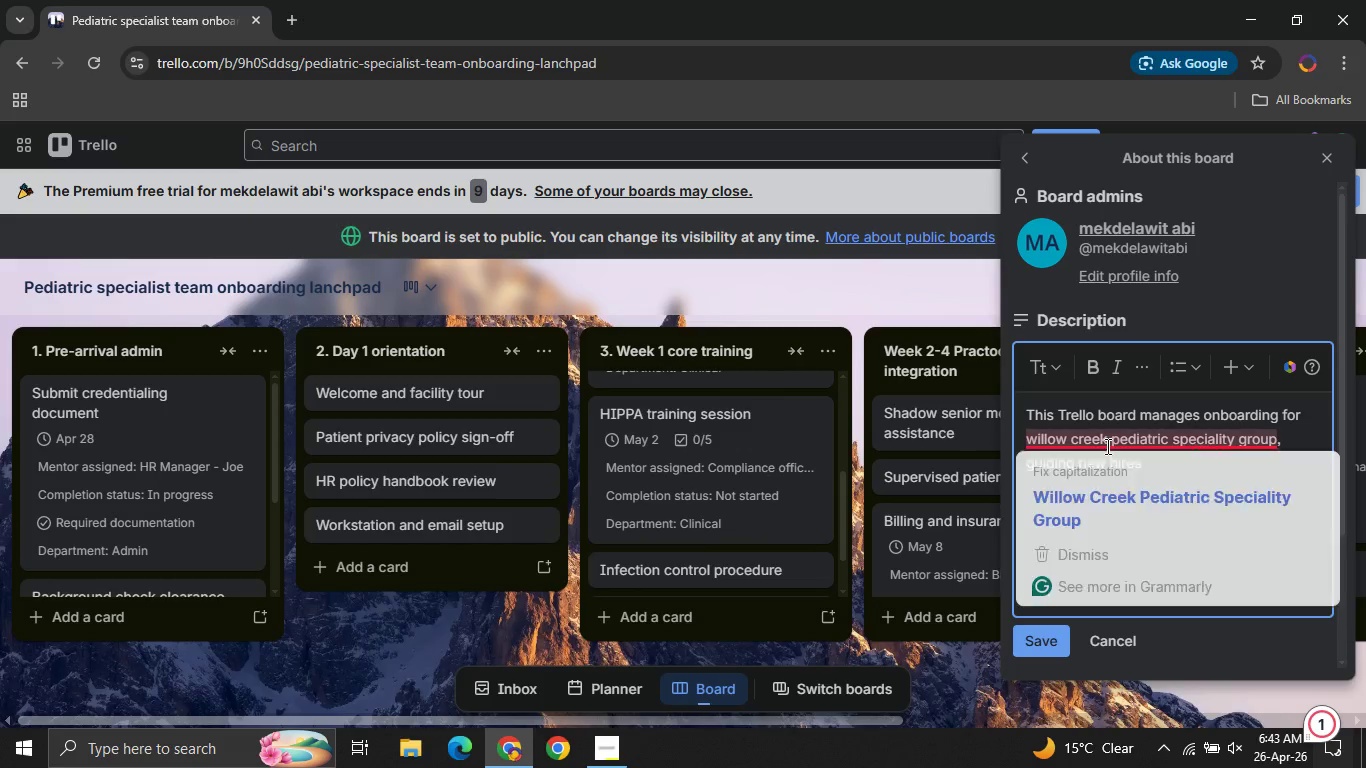 
wait(6.48)
 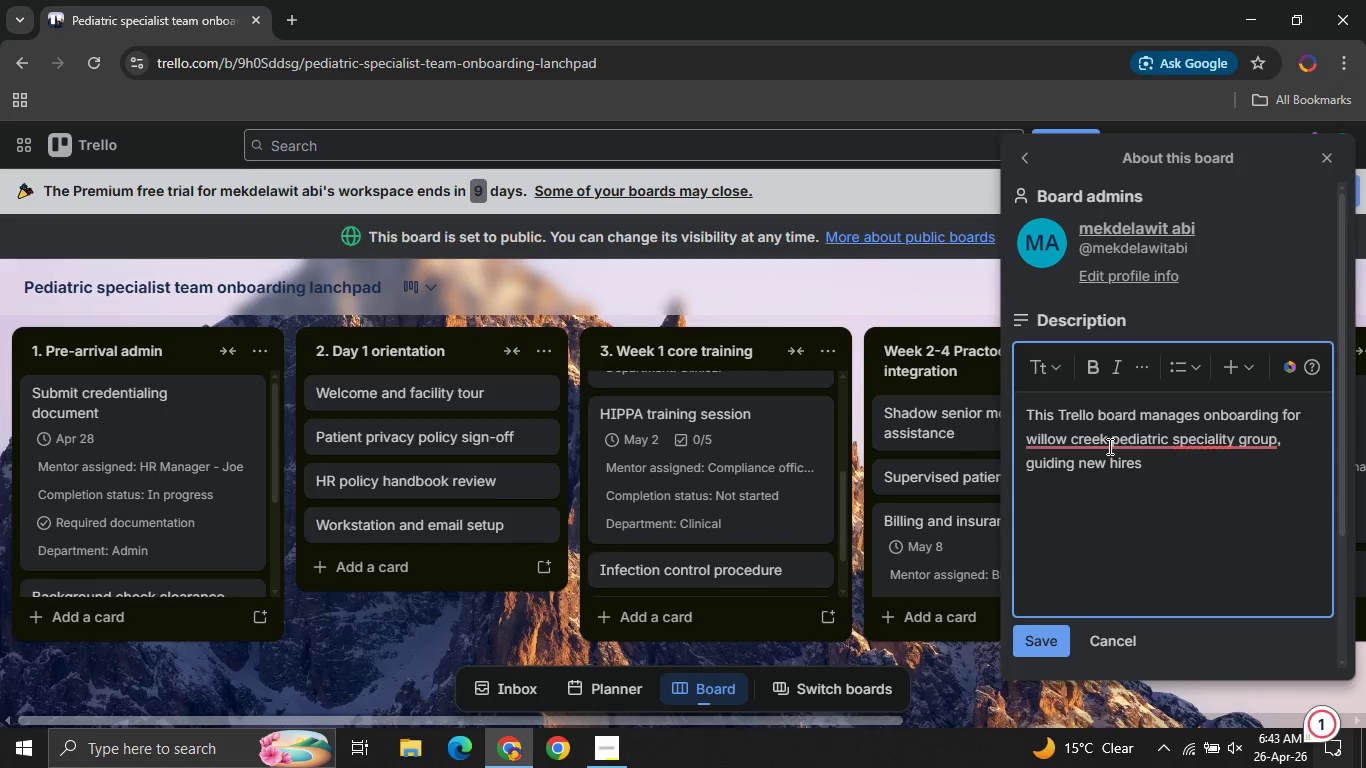 
type(fr)
 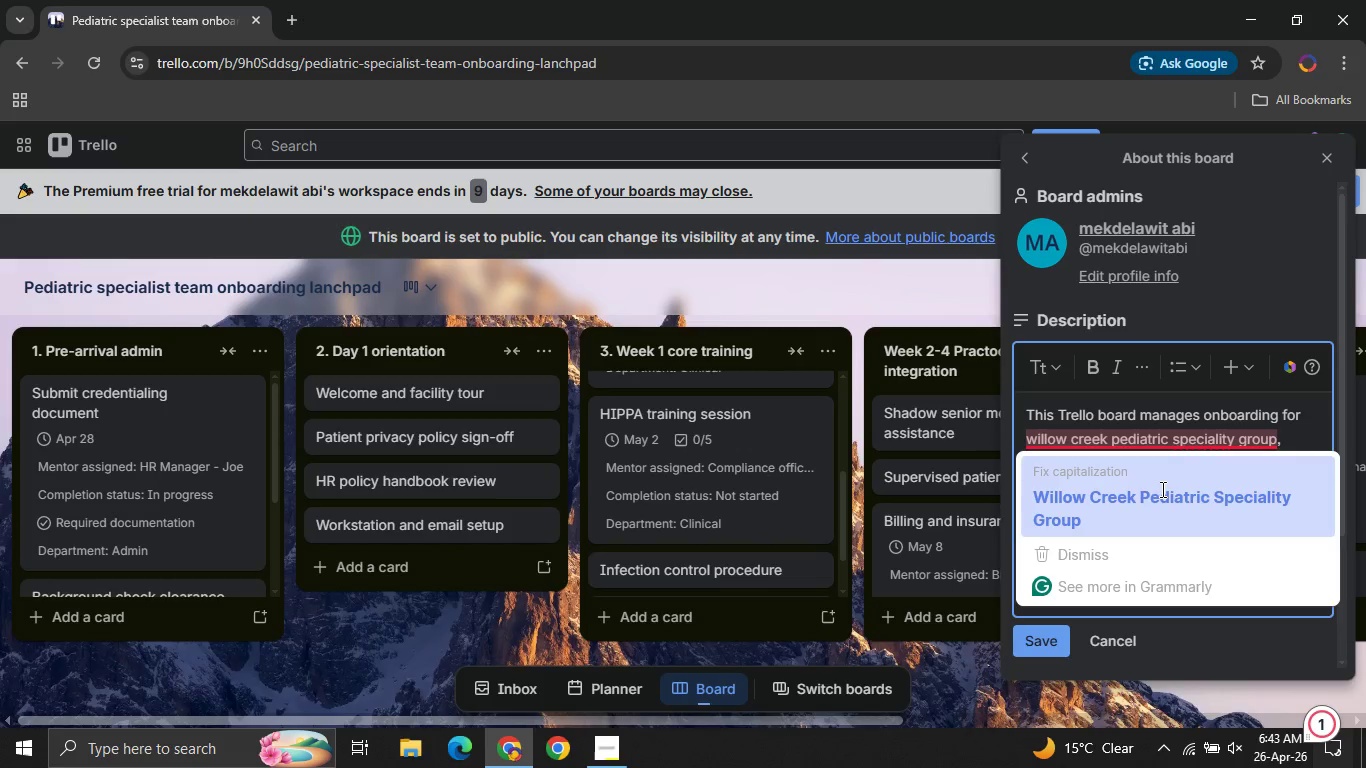 
left_click([1128, 499])
 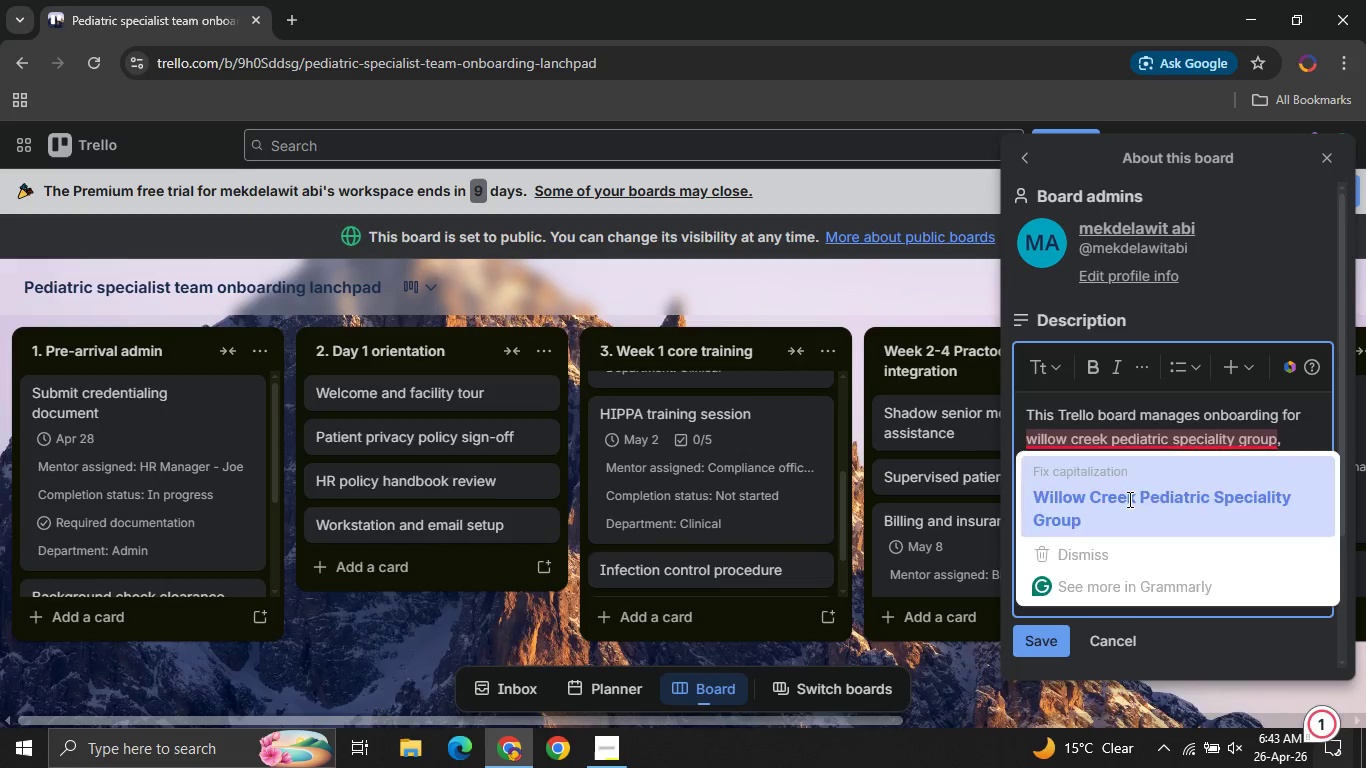 
key(Unknown)
 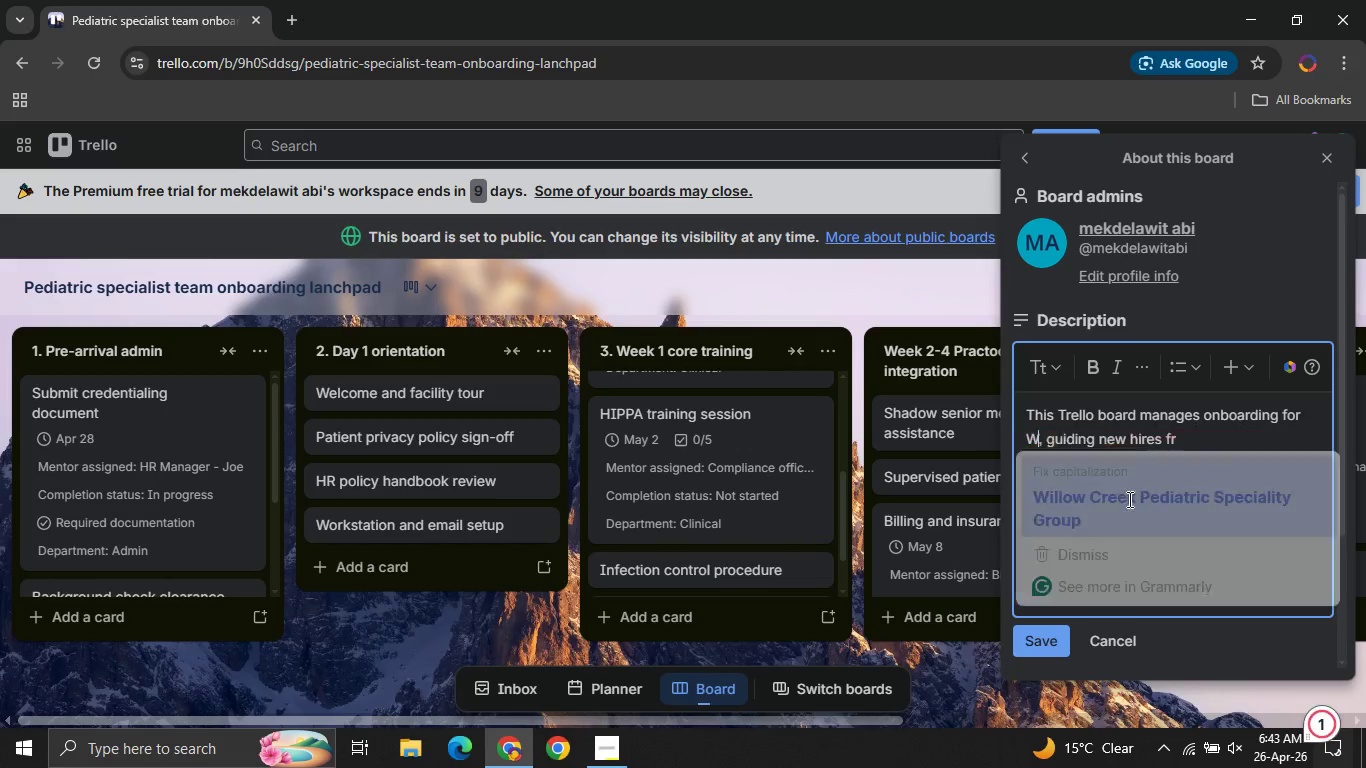 
key(Unknown)
 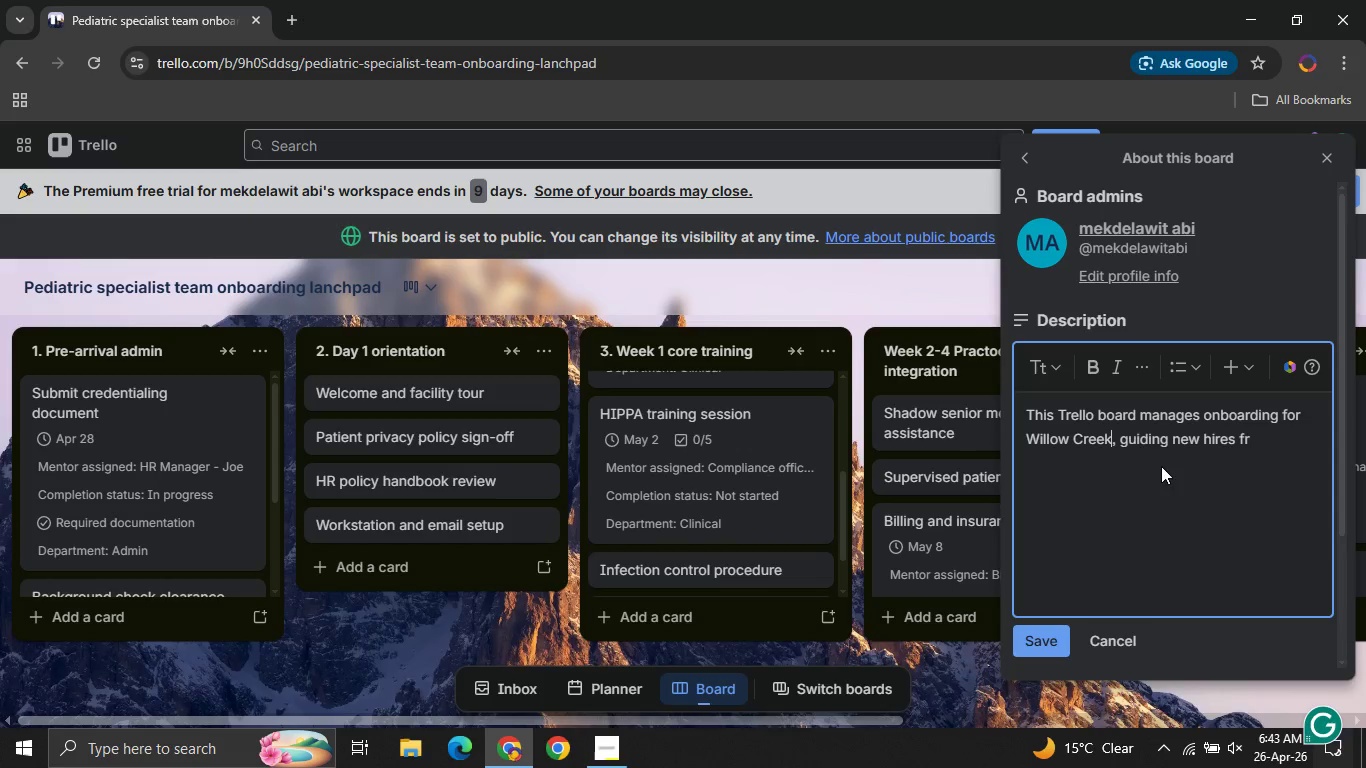 
key(Unknown)
 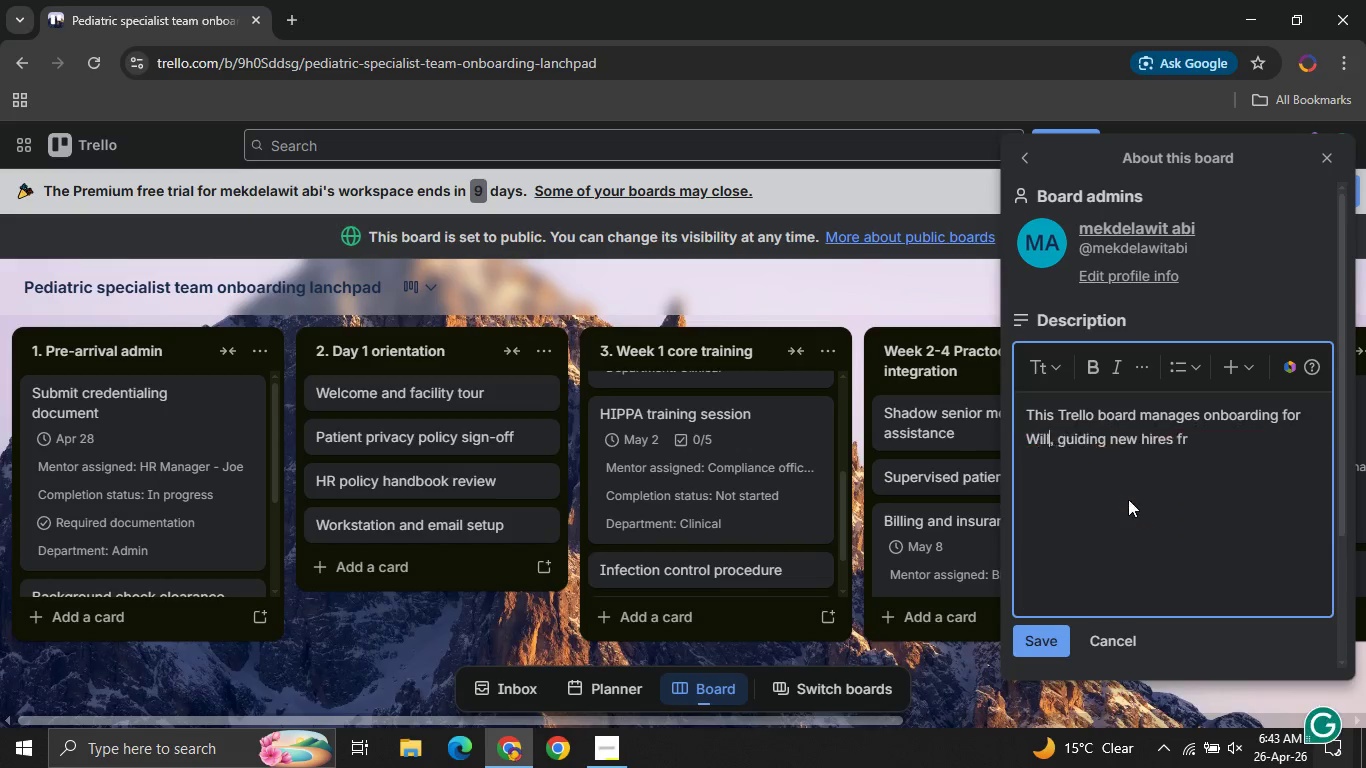 
key(Unknown)
 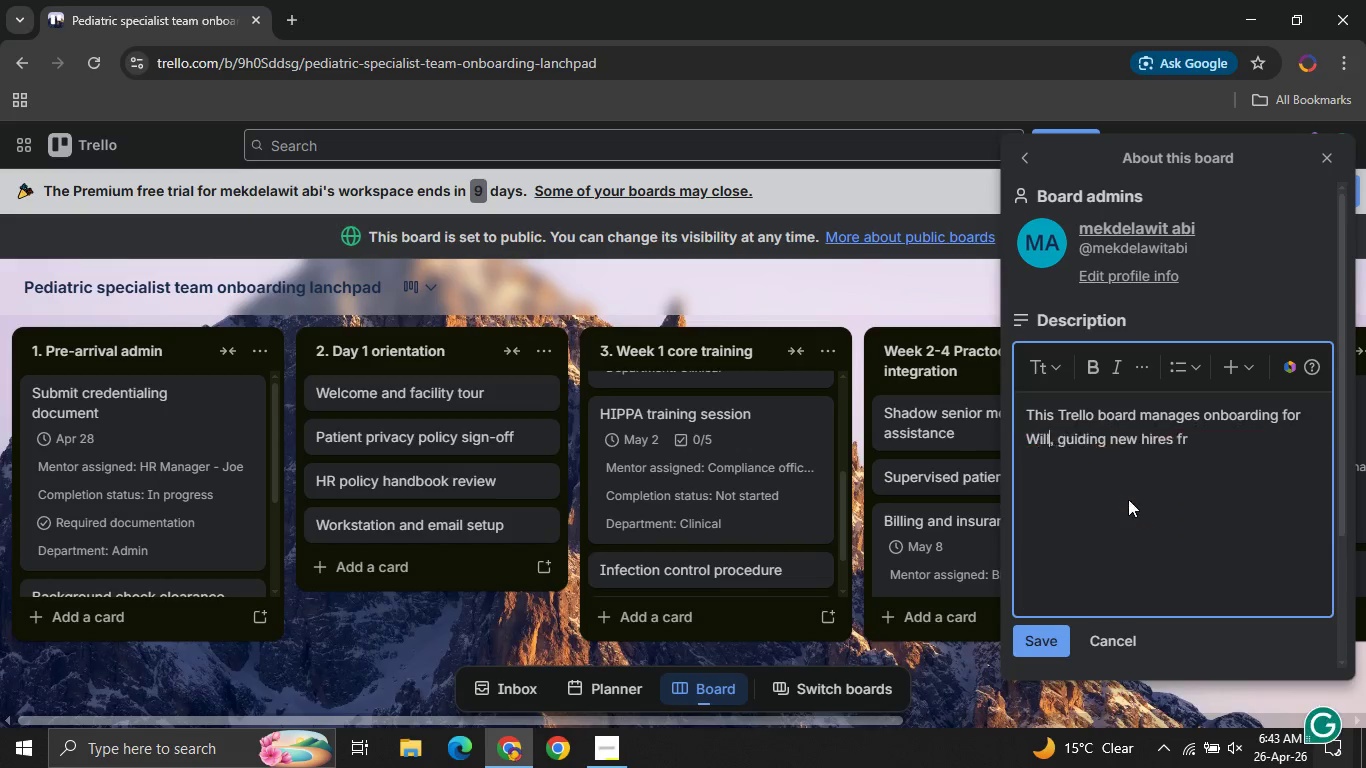 
key(Unknown)
 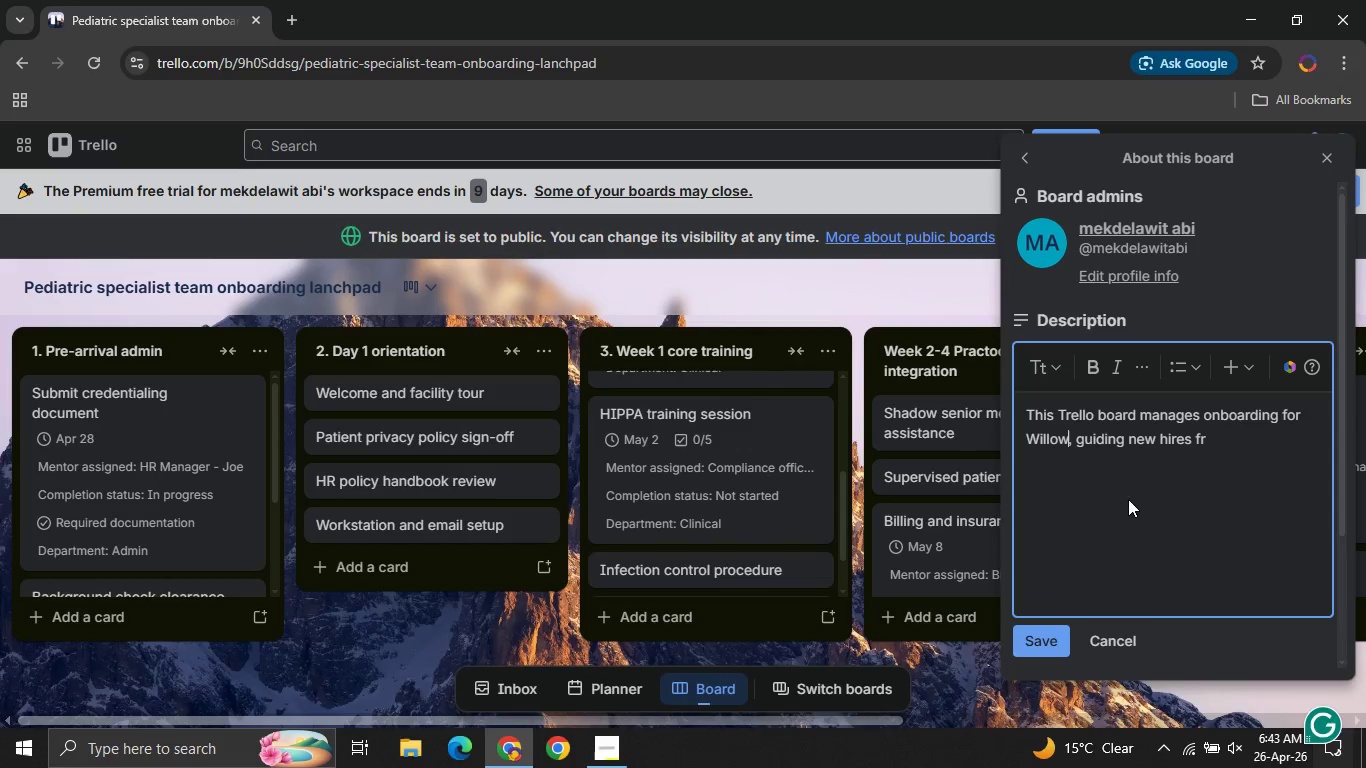 
key(Unknown)
 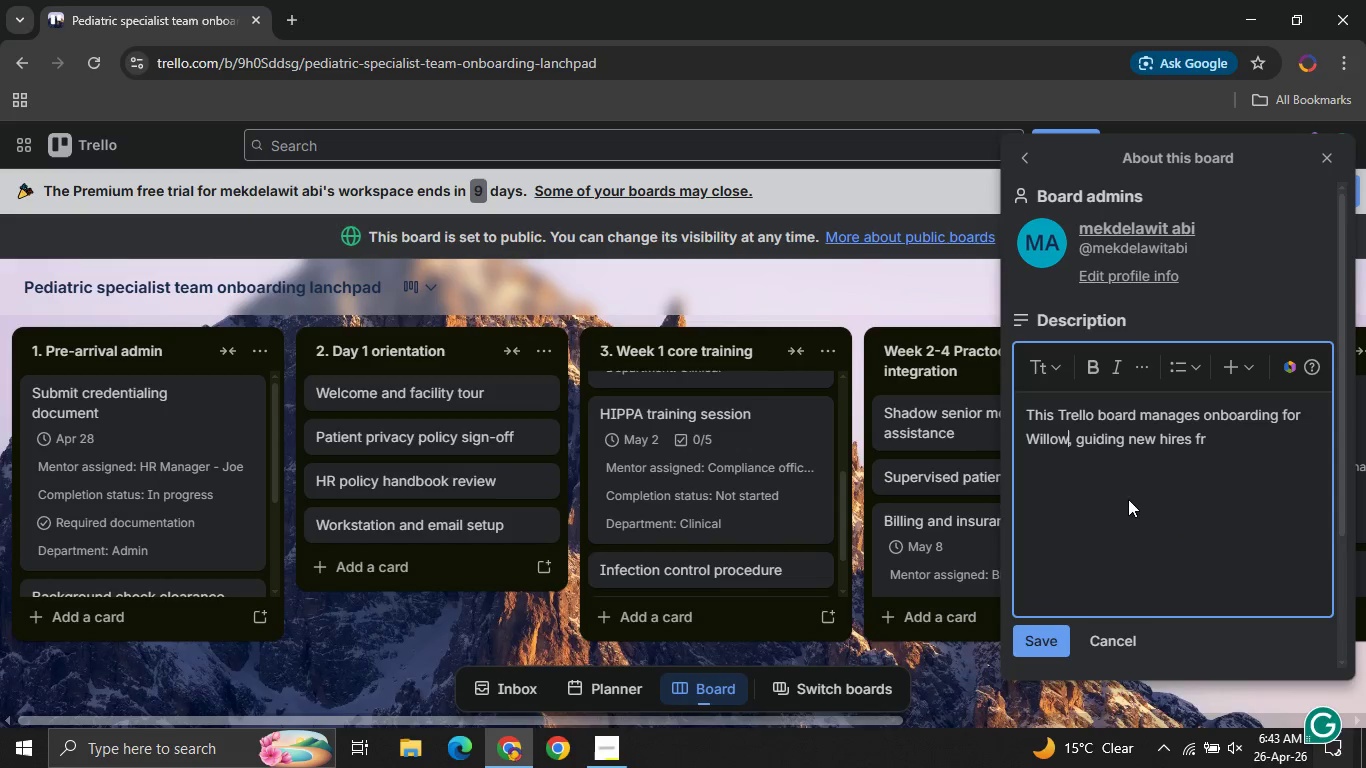 
key(Unknown)
 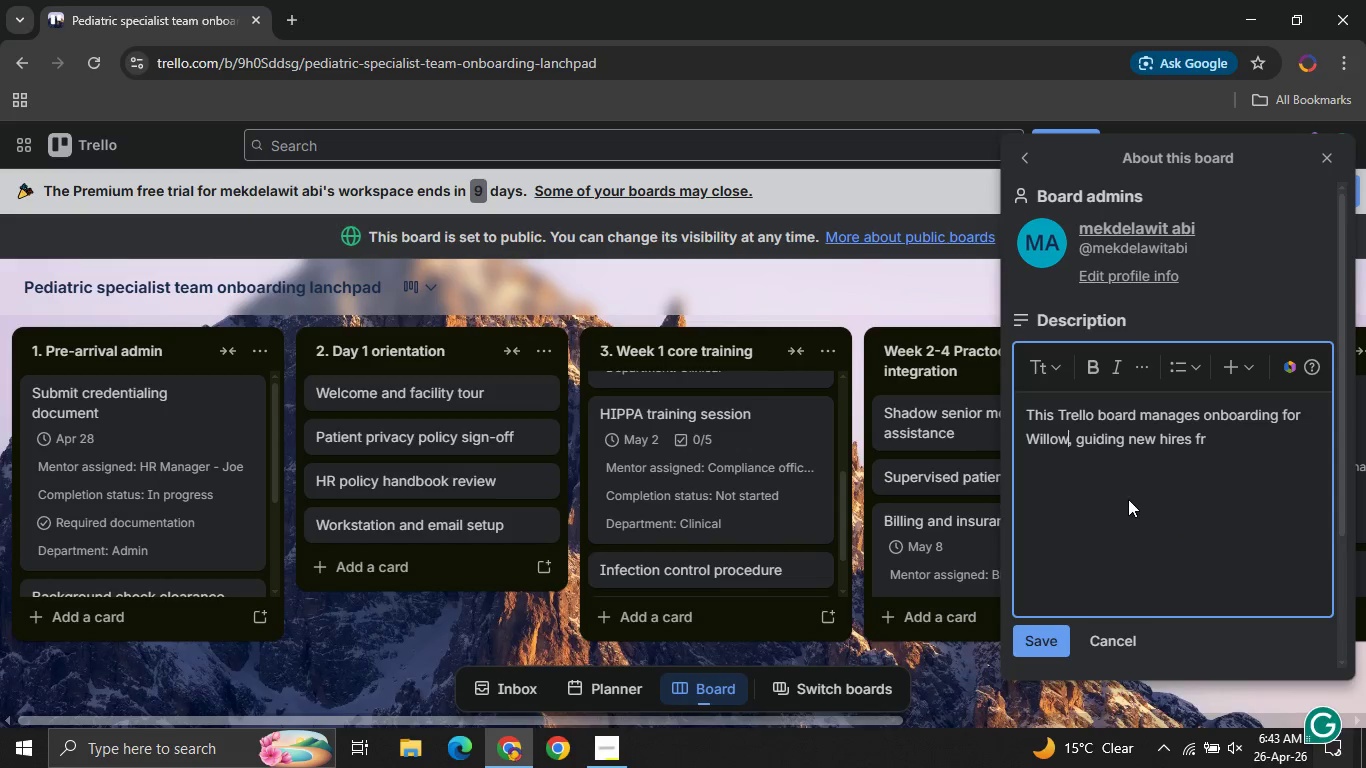 
key(Unknown)
 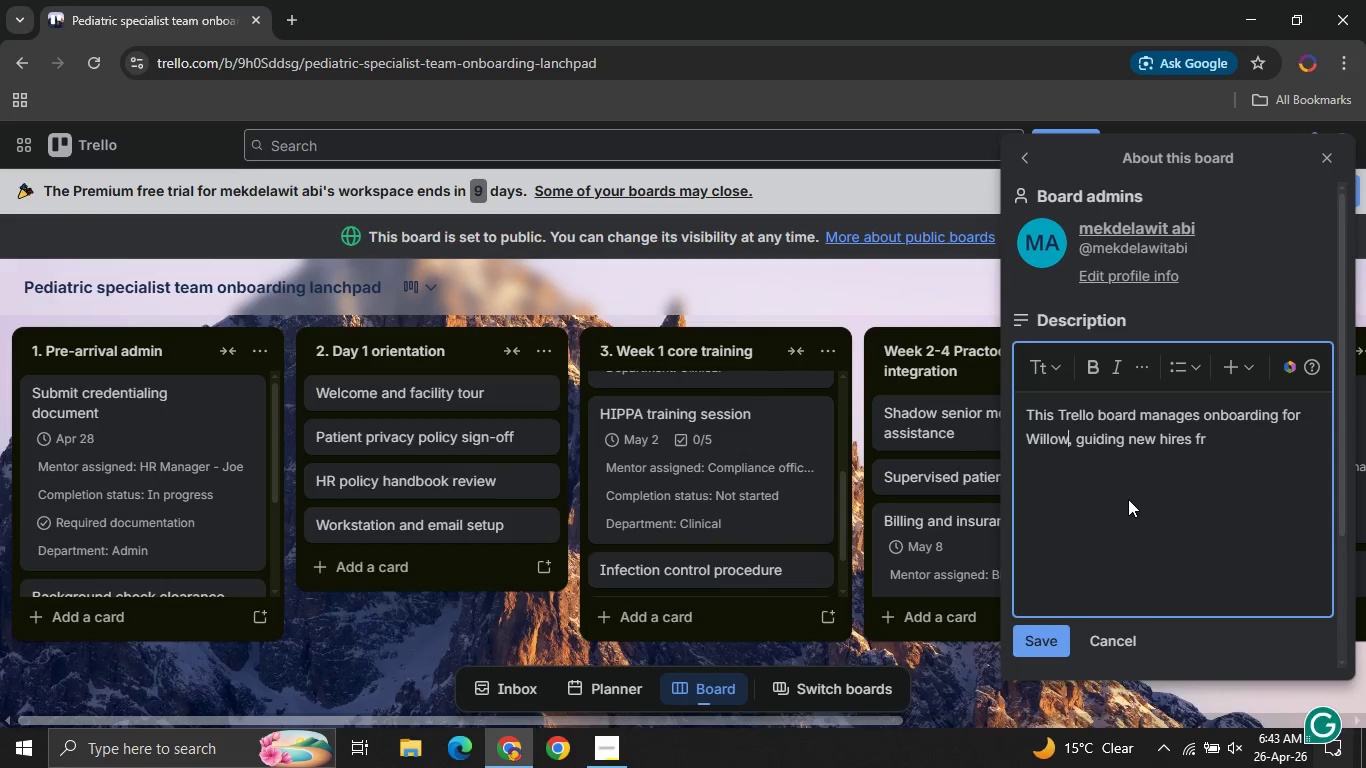 
key(Unknown)
 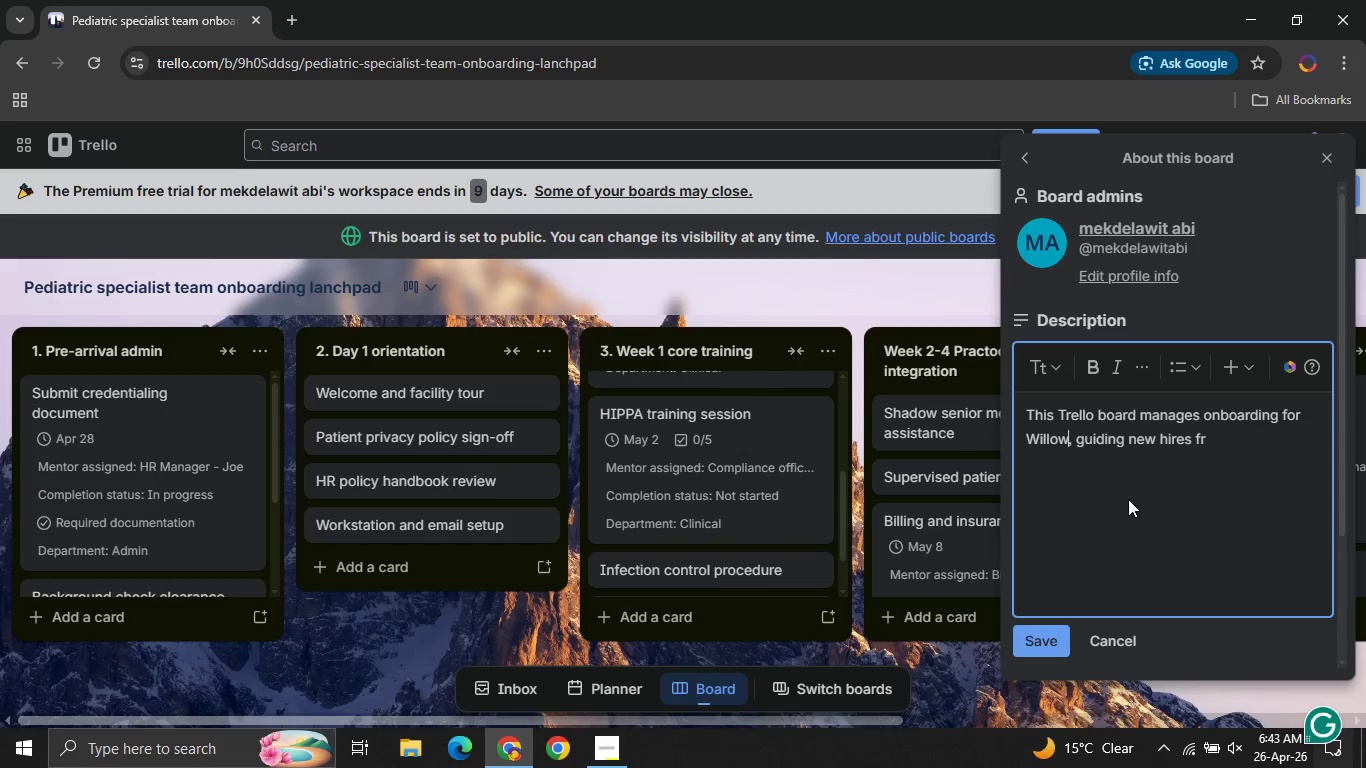 
key(Unknown)
 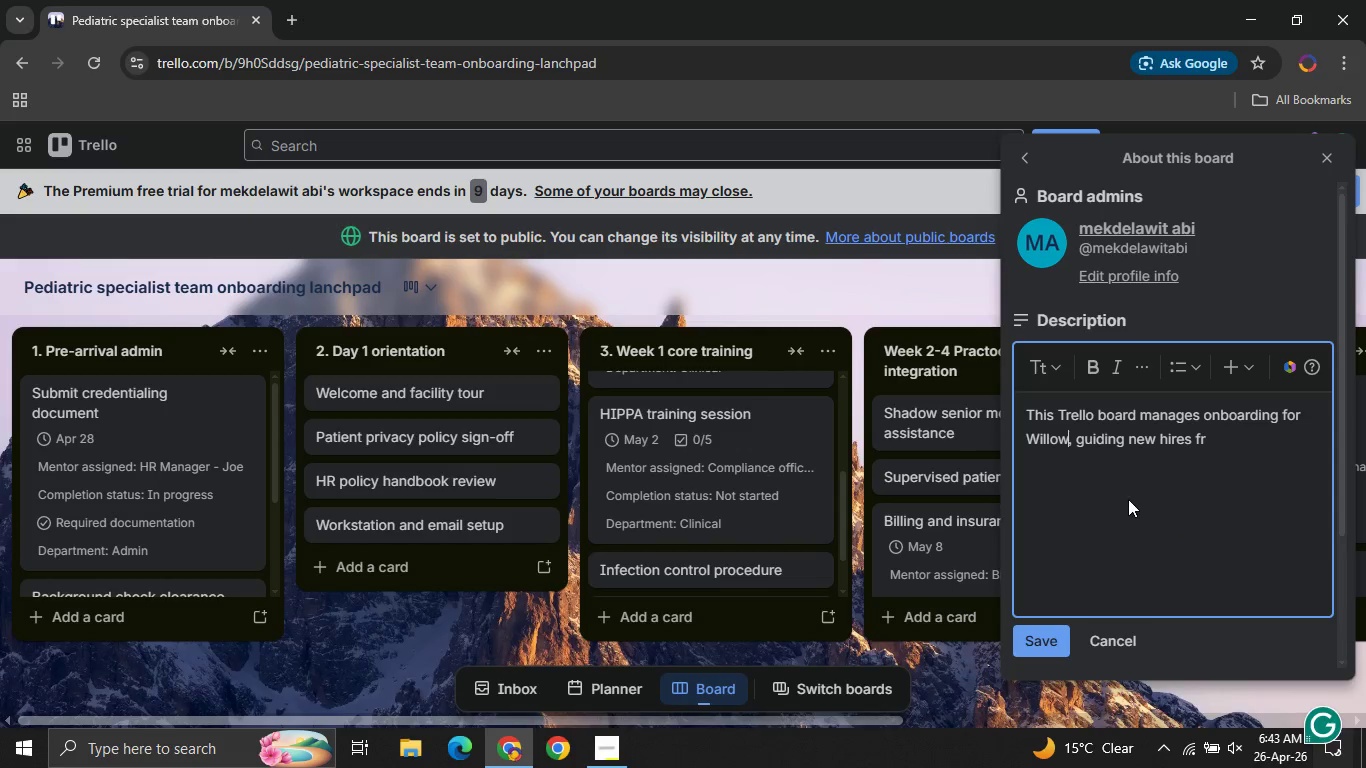 
key(Unknown)
 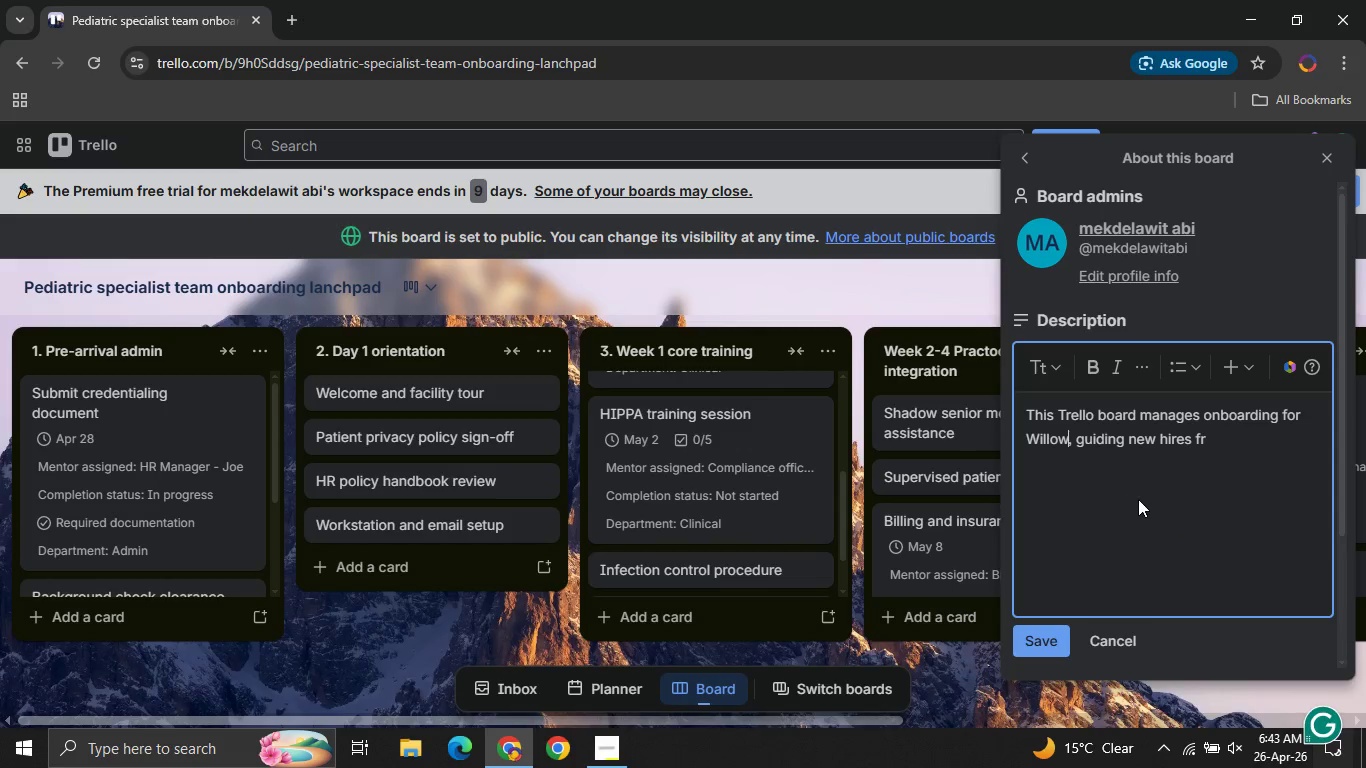 
key(Unknown)
 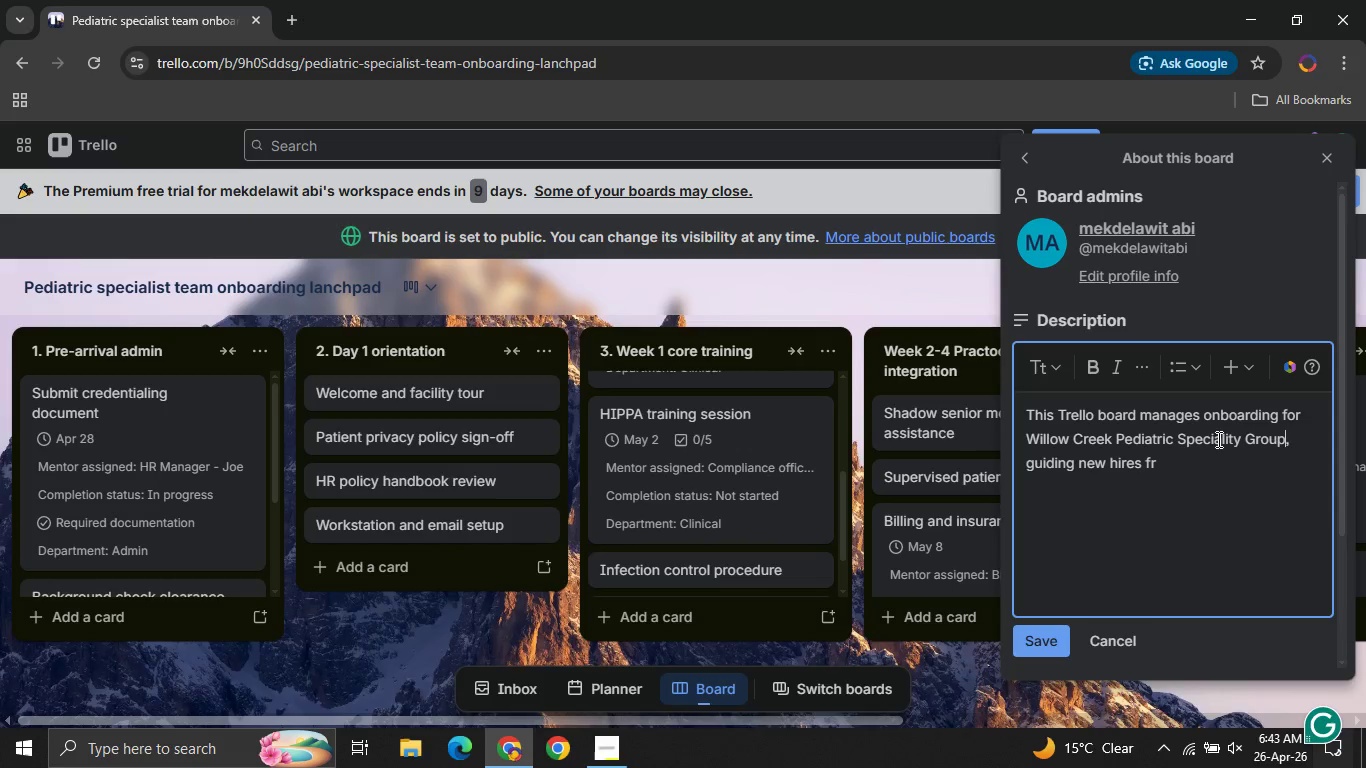 
key(Unknown)
 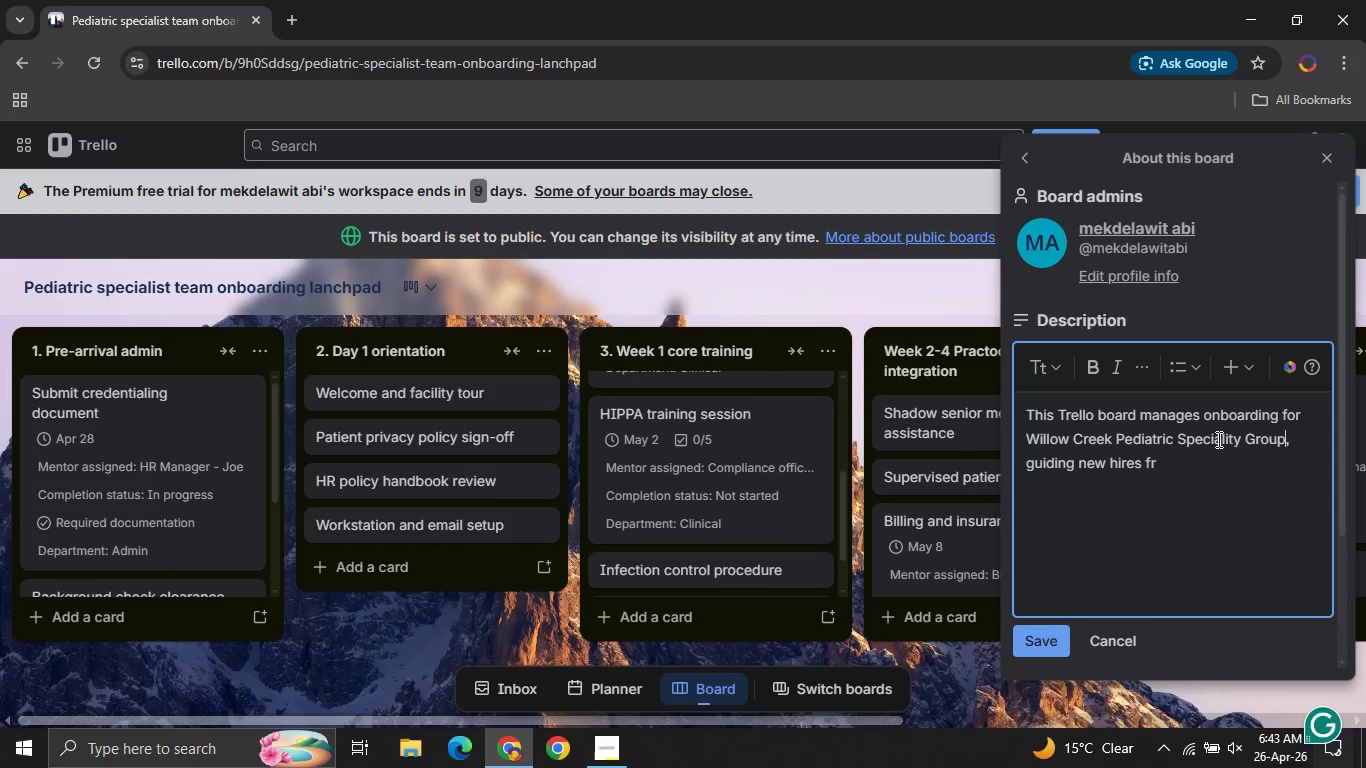 
key(Unknown)
 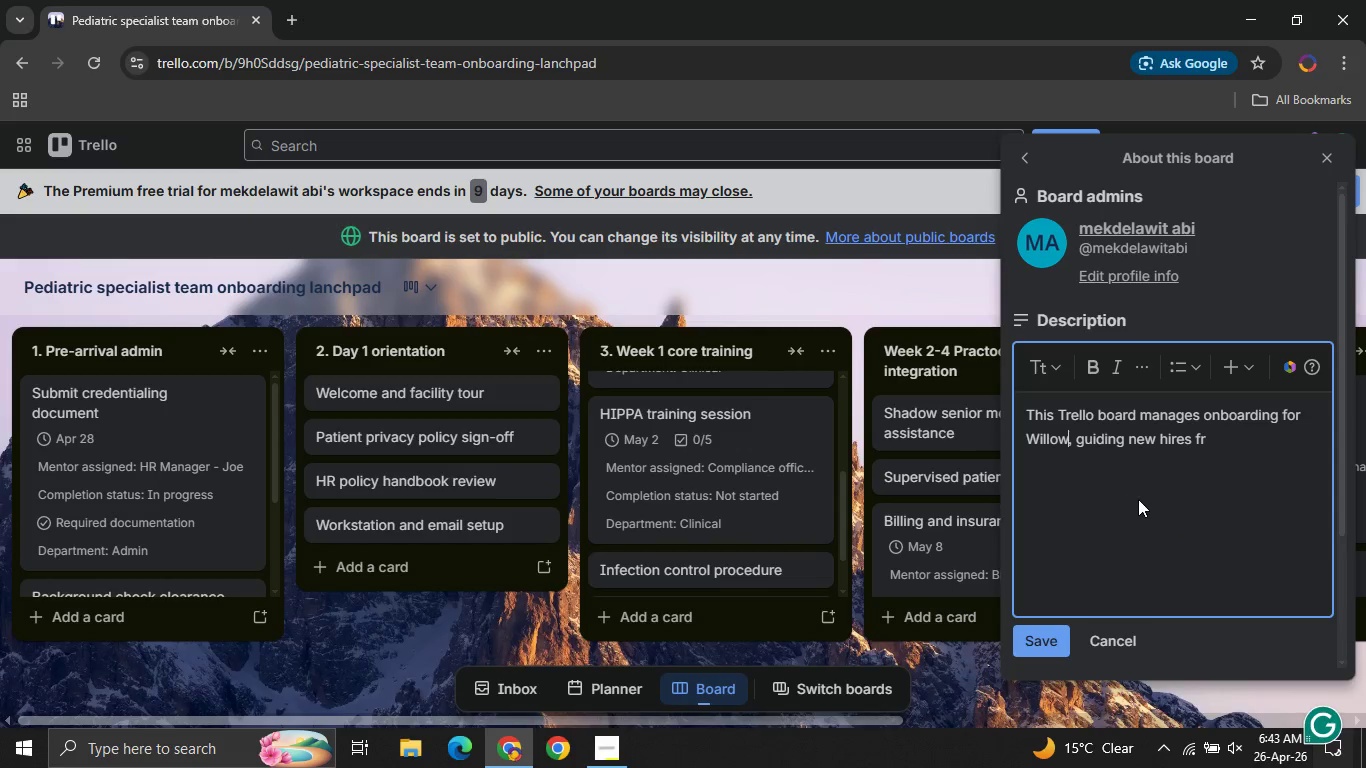 
key(Unknown)
 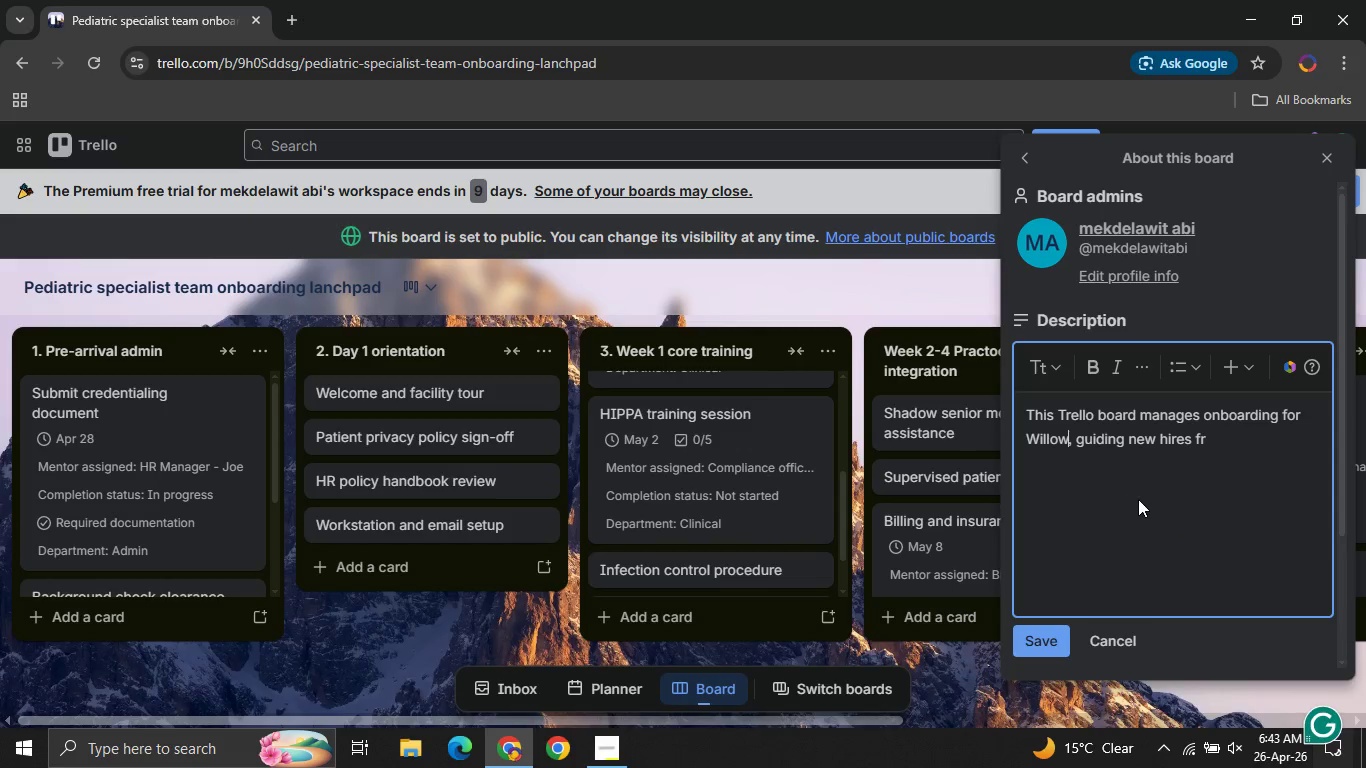 
key(Unknown)
 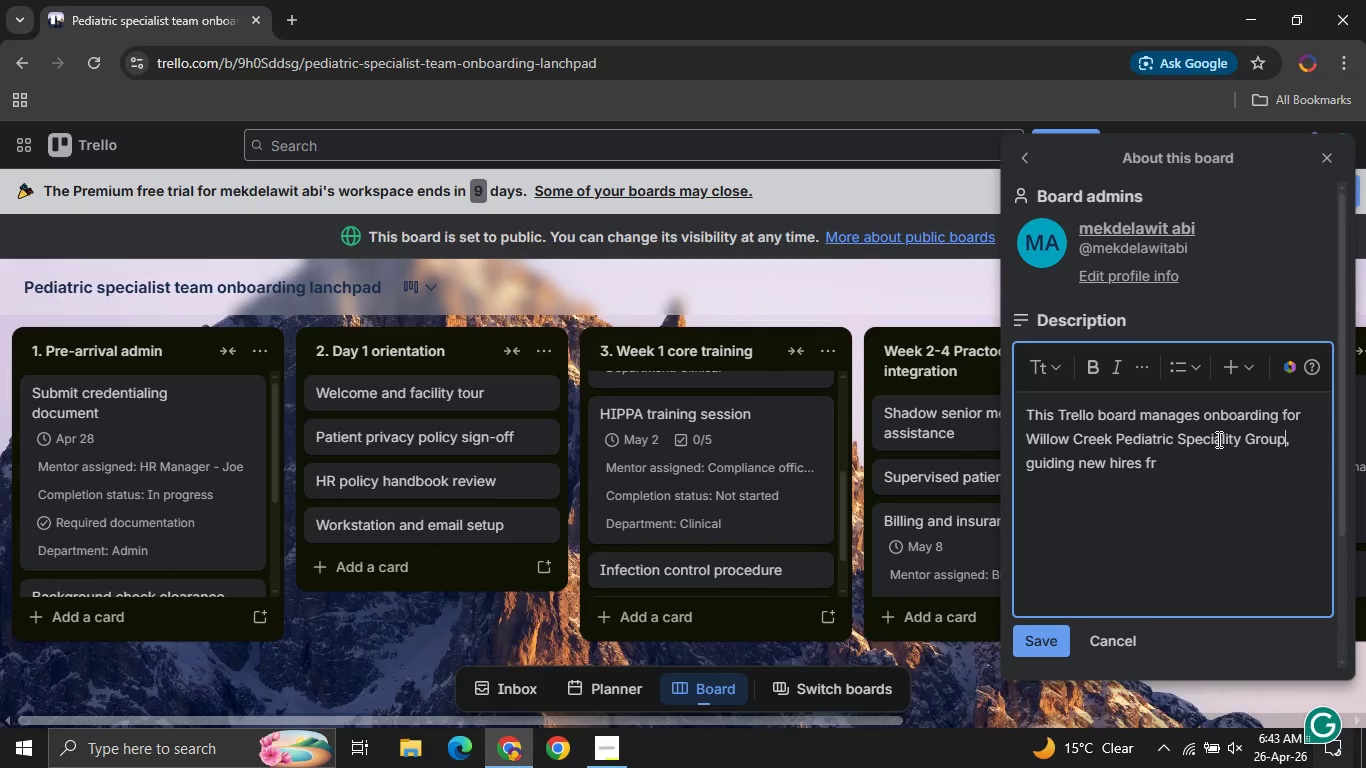 
key(Unknown)
 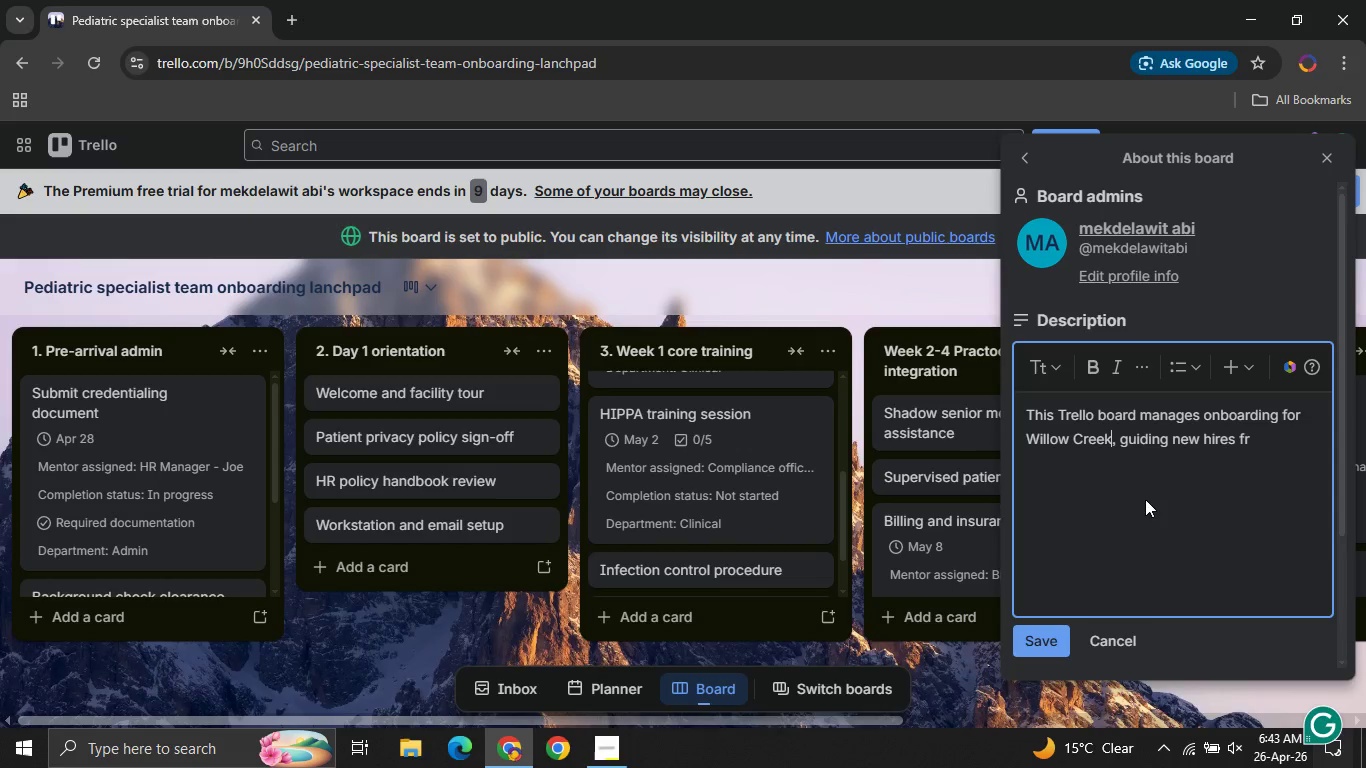 
key(Unknown)
 